 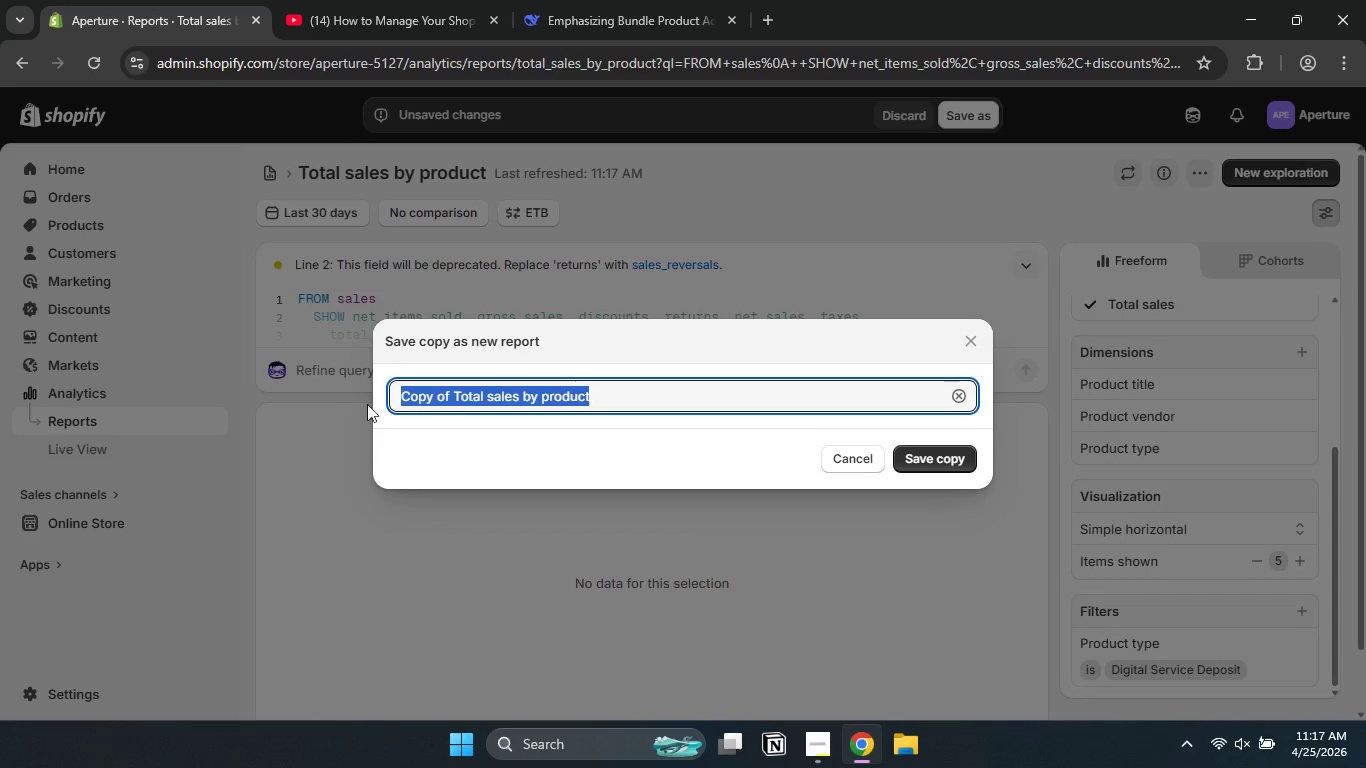 
left_click([455, 395])
 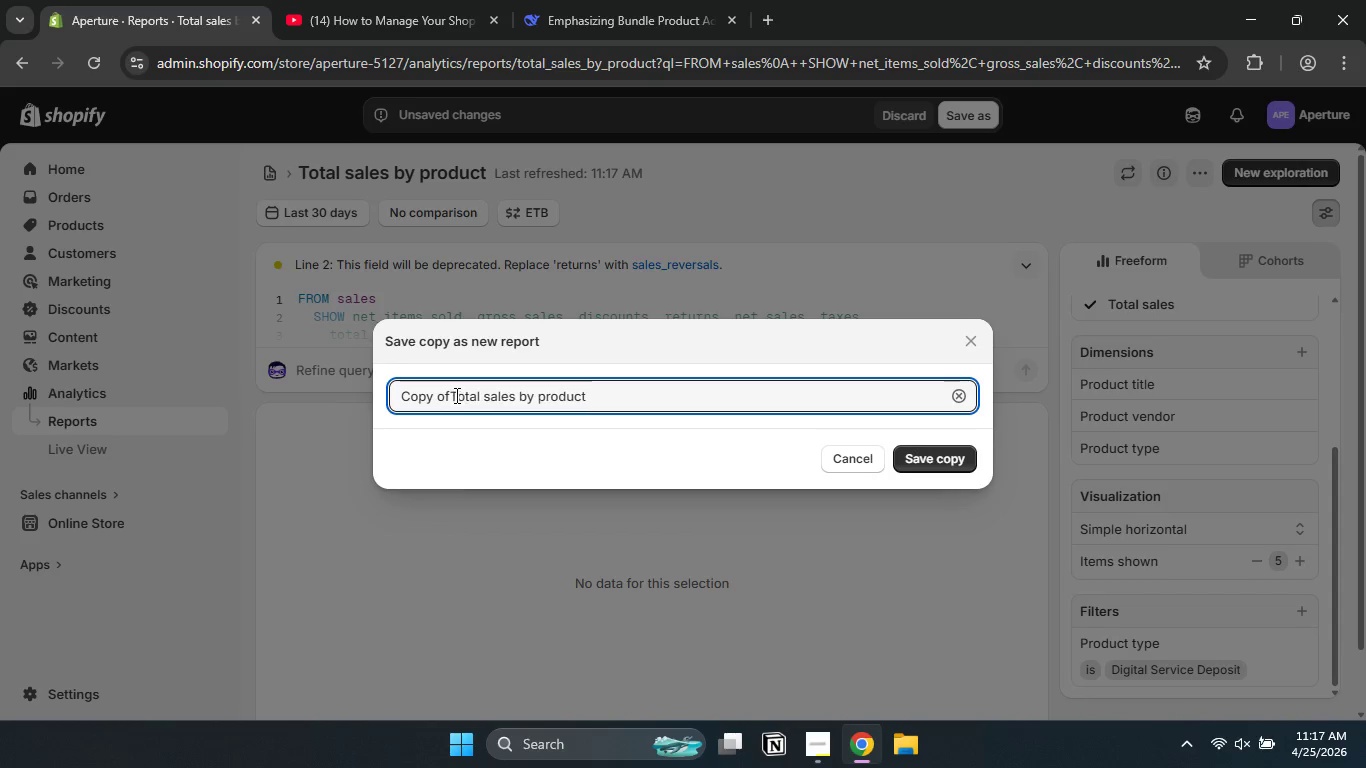 
hold_key(key=Backspace, duration=1.08)
 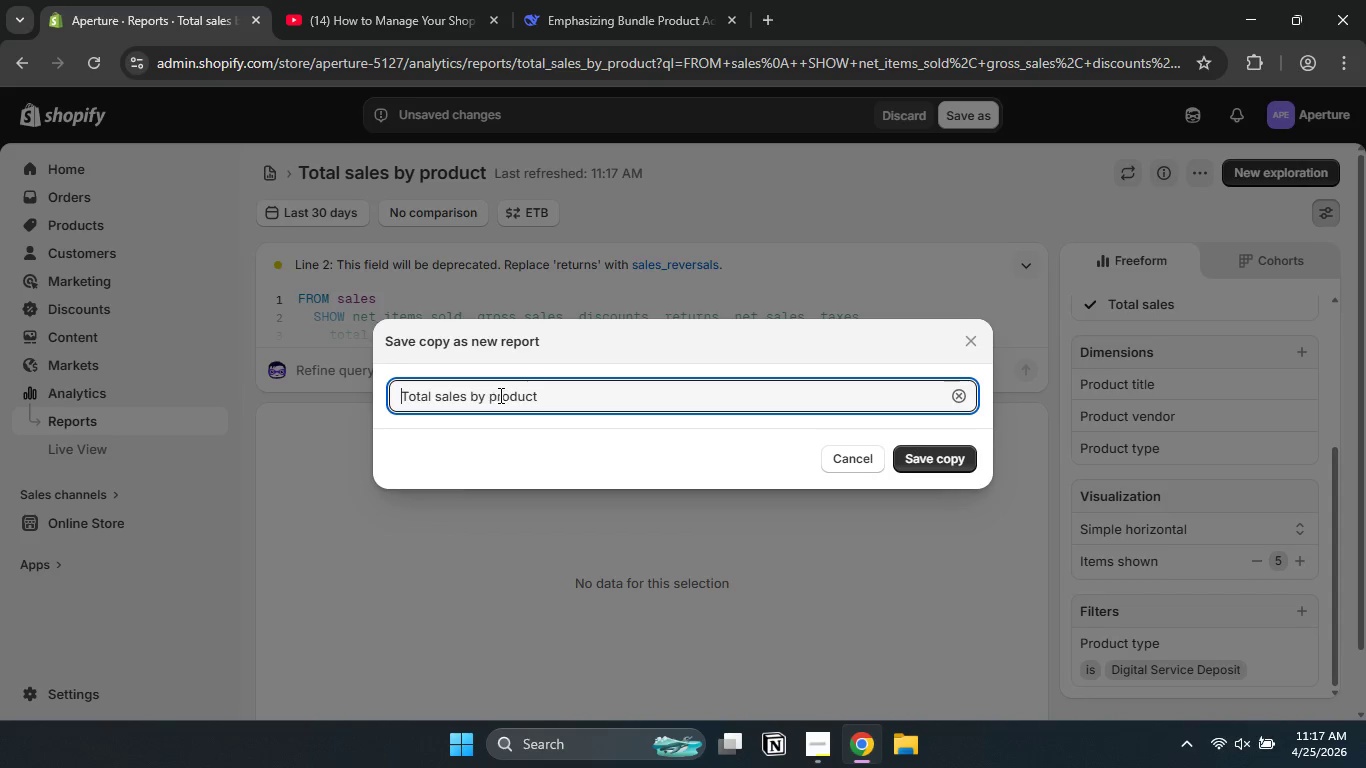 
double_click([499, 395])
 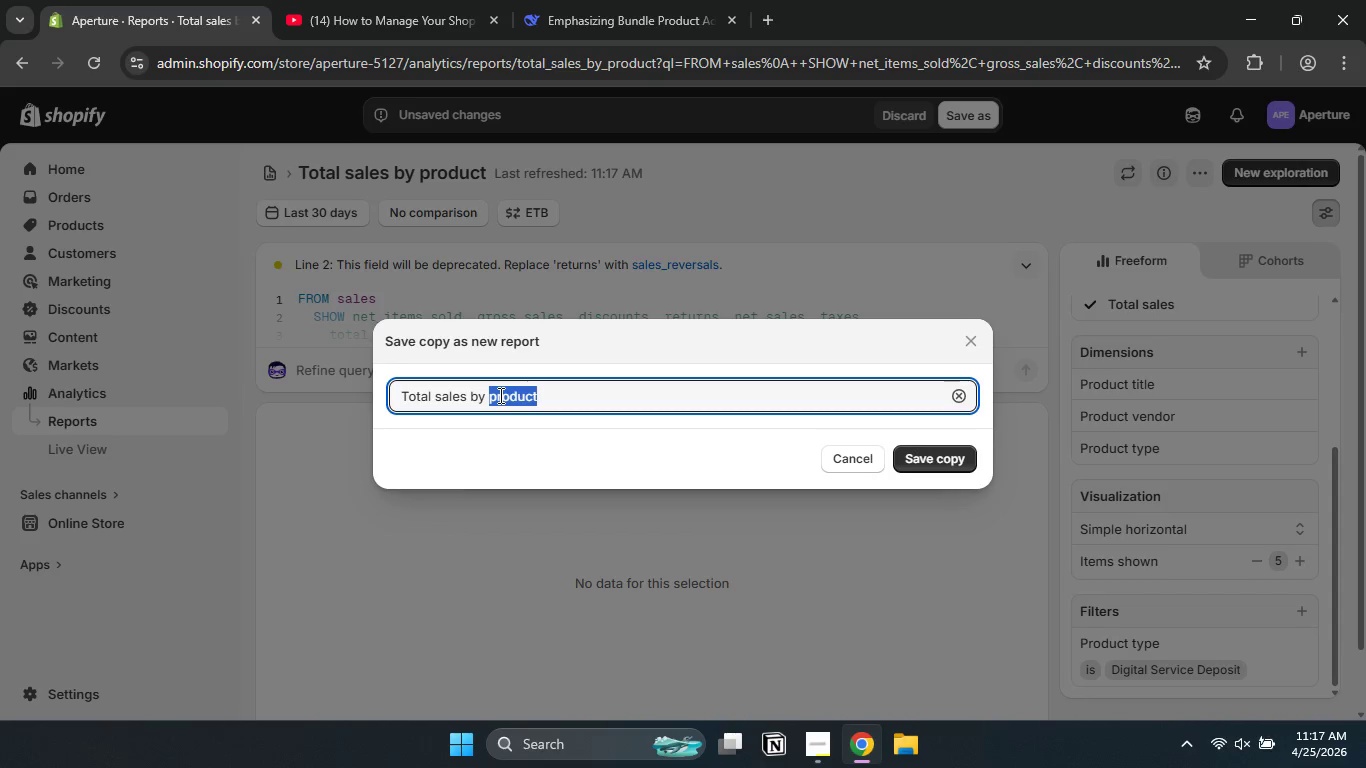 
key(Control+ControlLeft)
 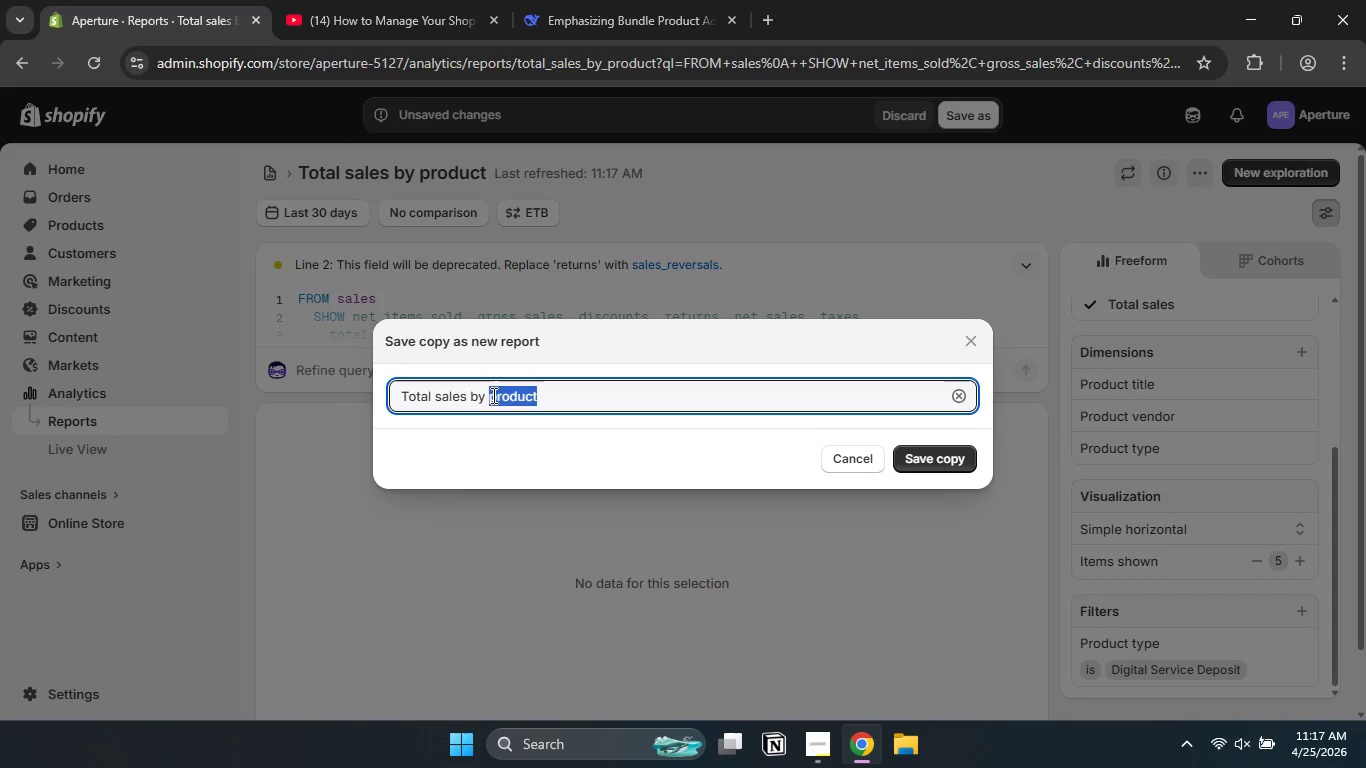 
left_click([490, 395])
 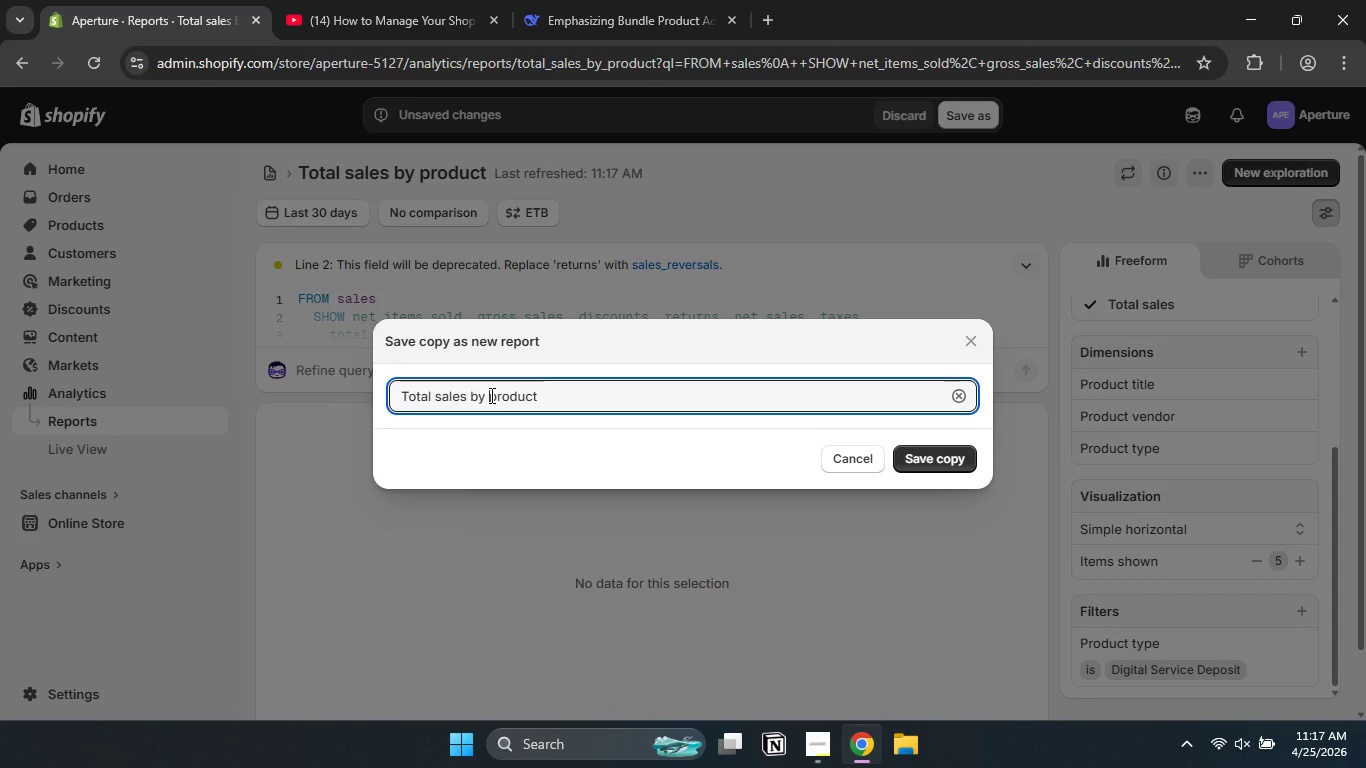 
key(Control+V)
 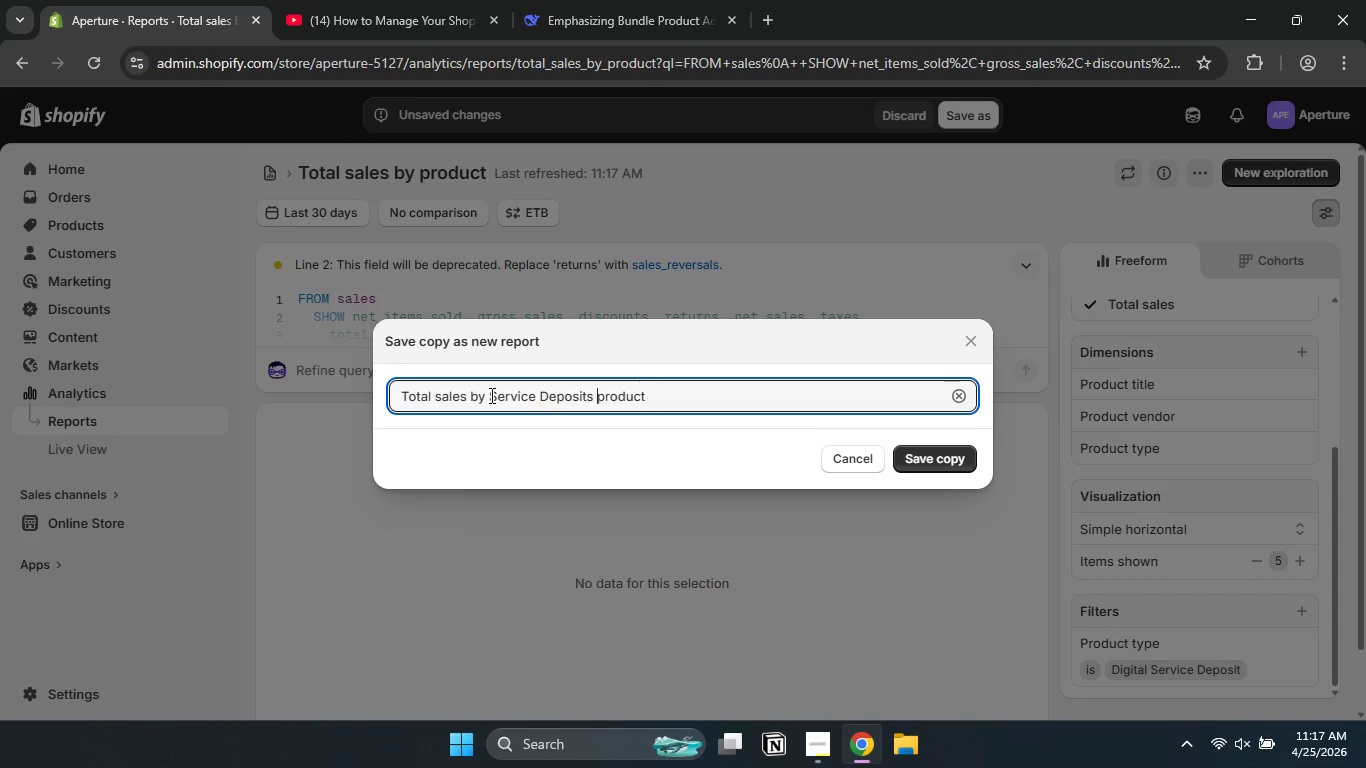 
key(Space)
 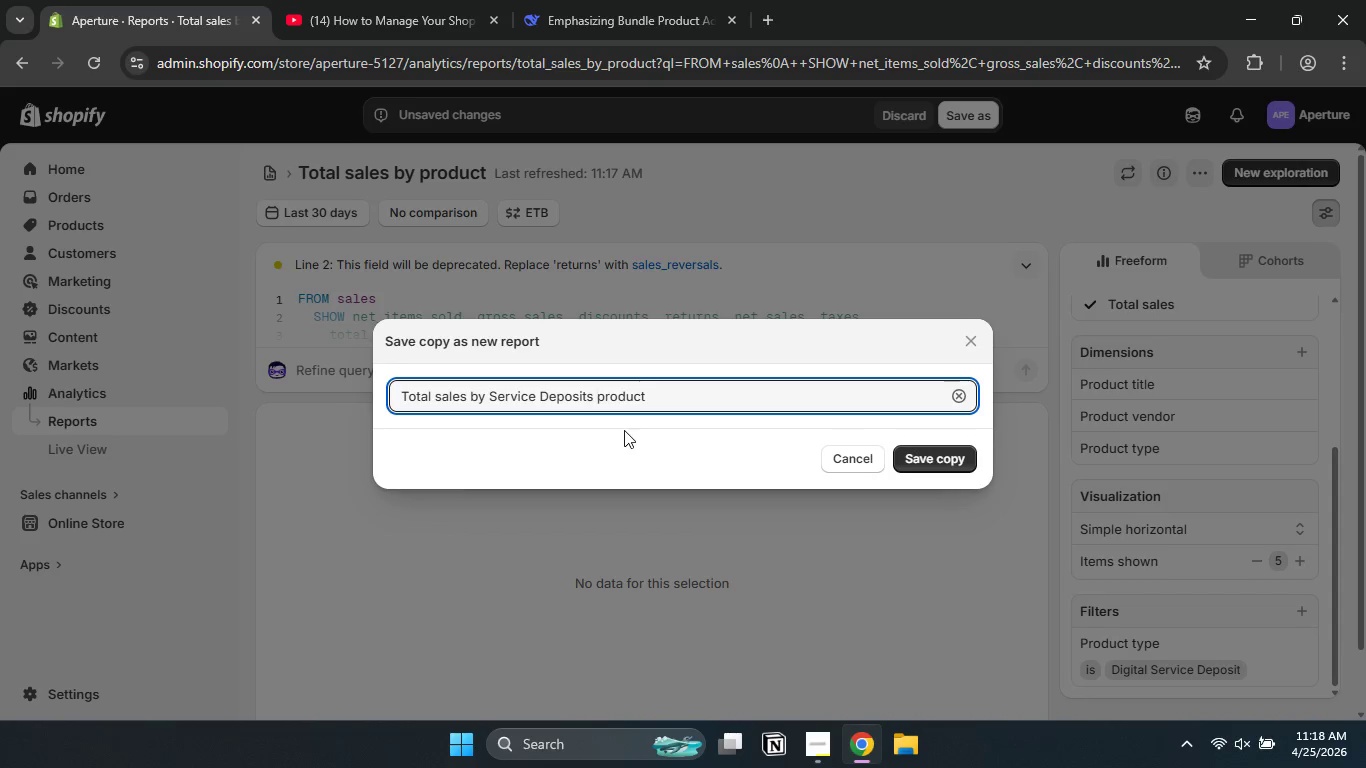 
left_click([607, 401])
 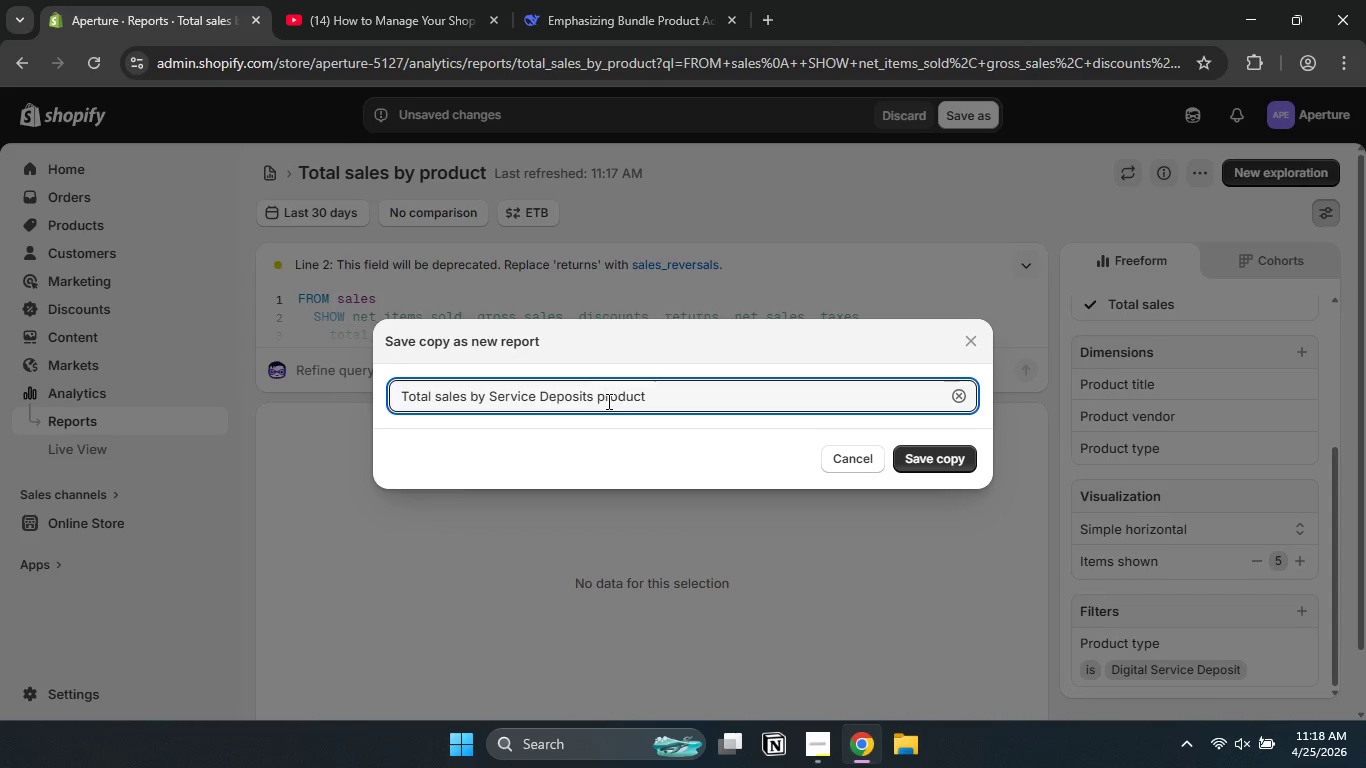 
key(Backspace)
 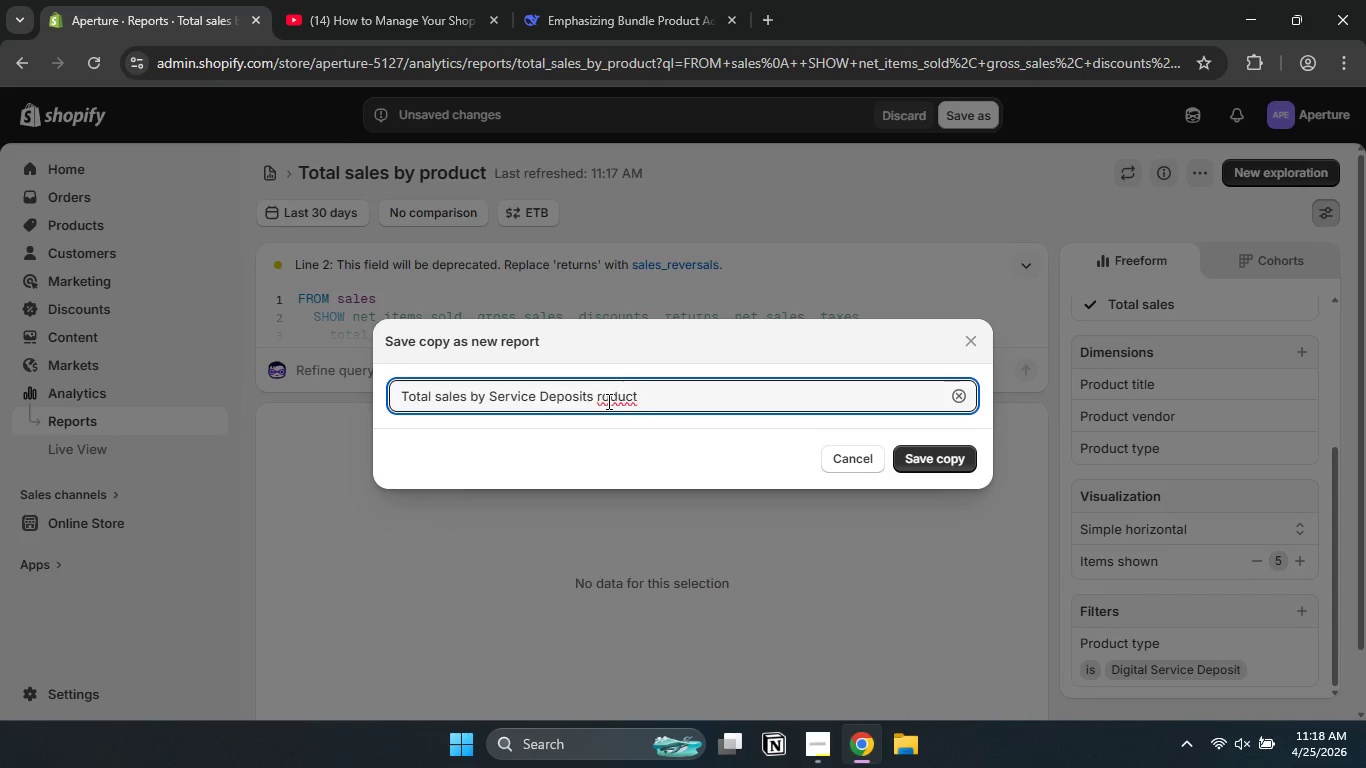 
key(Shift+P)
 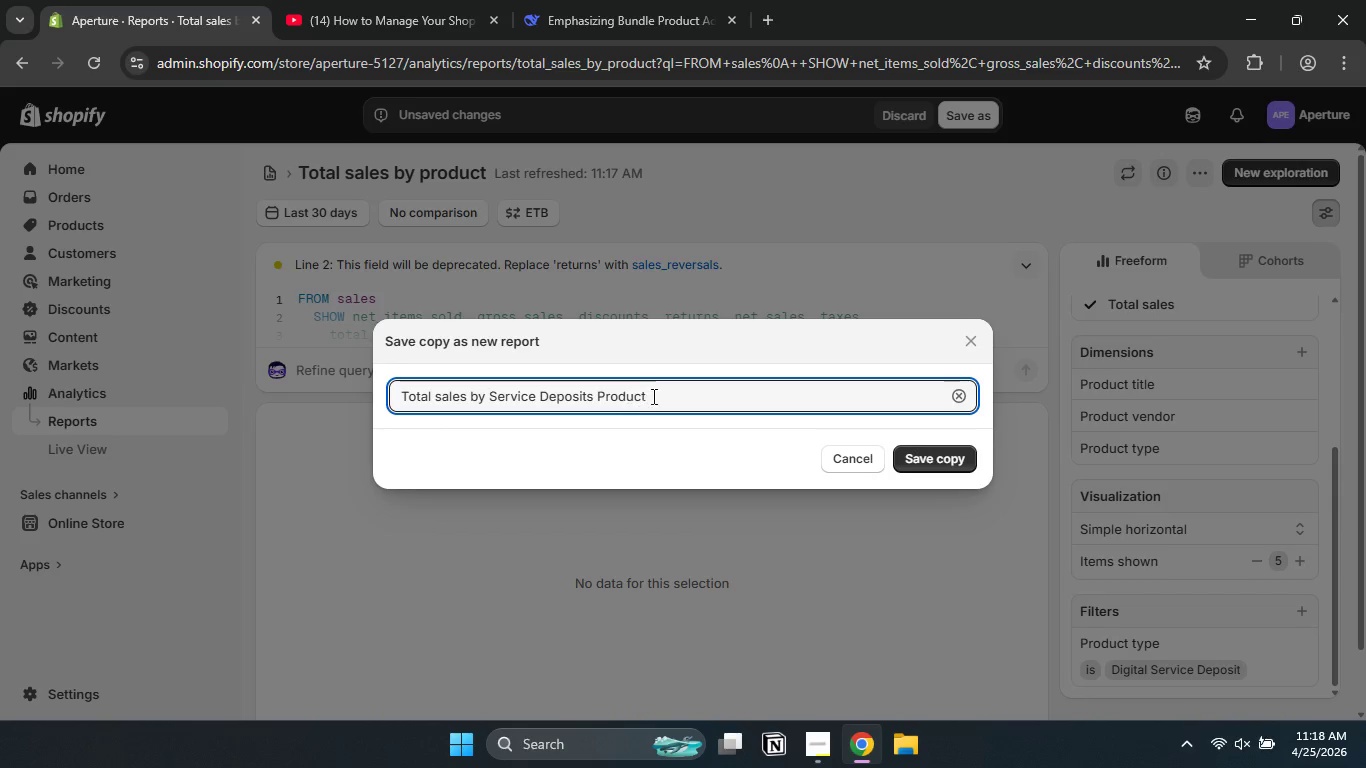 
left_click([658, 395])
 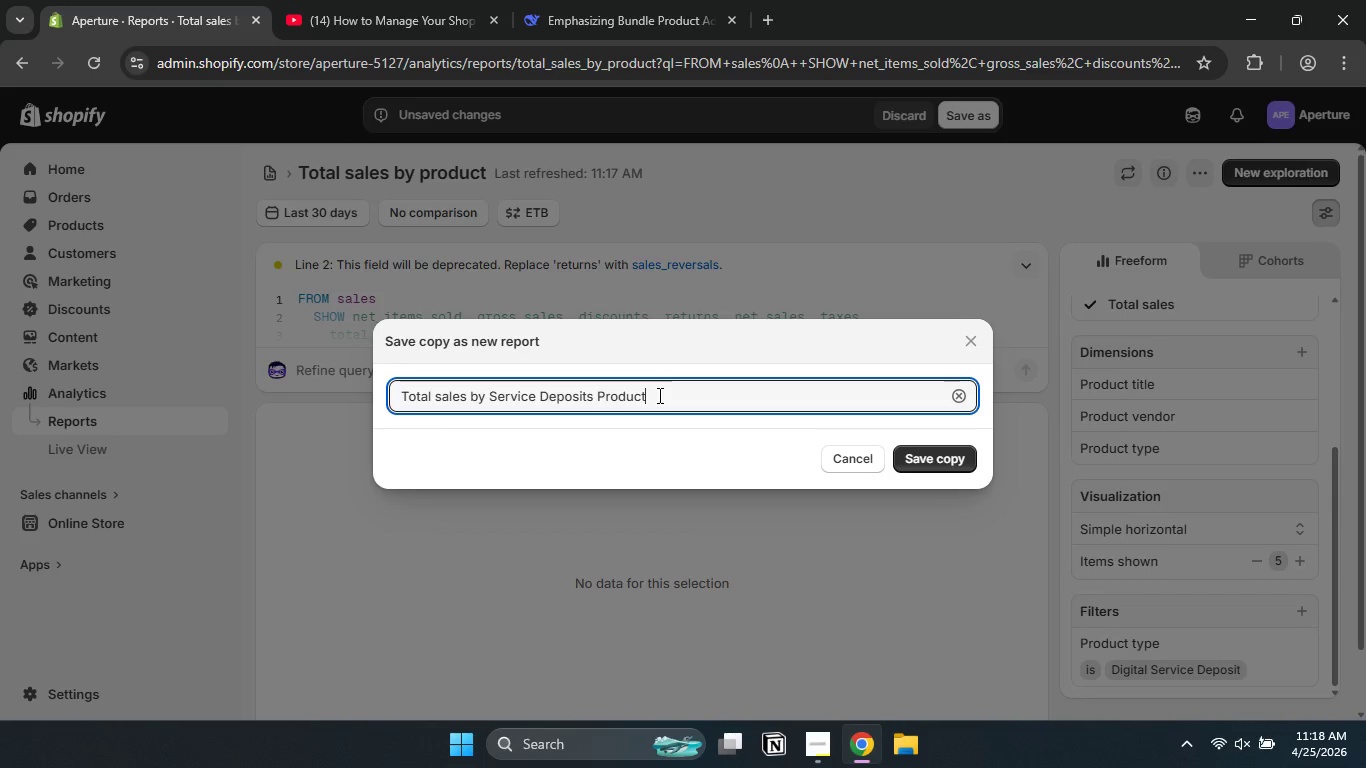 
key(S)
 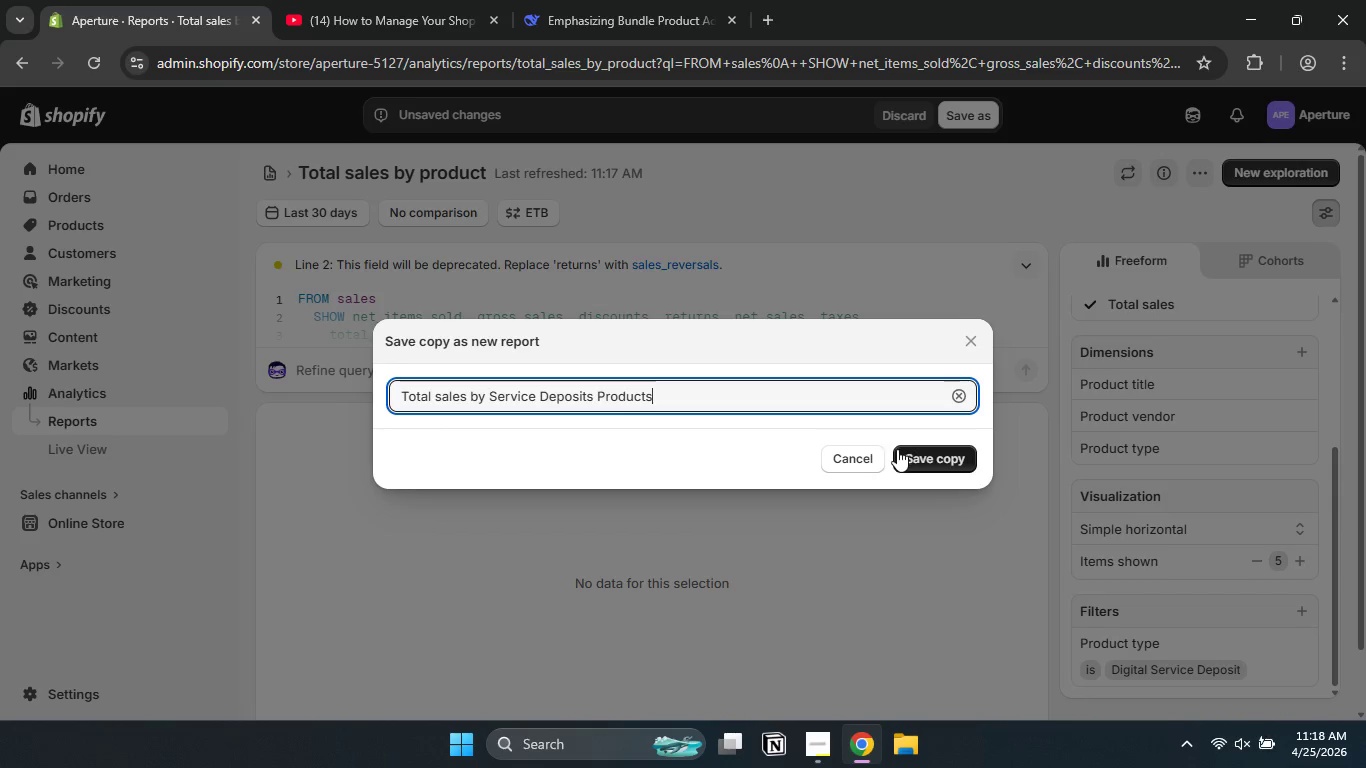 
left_click([908, 458])
 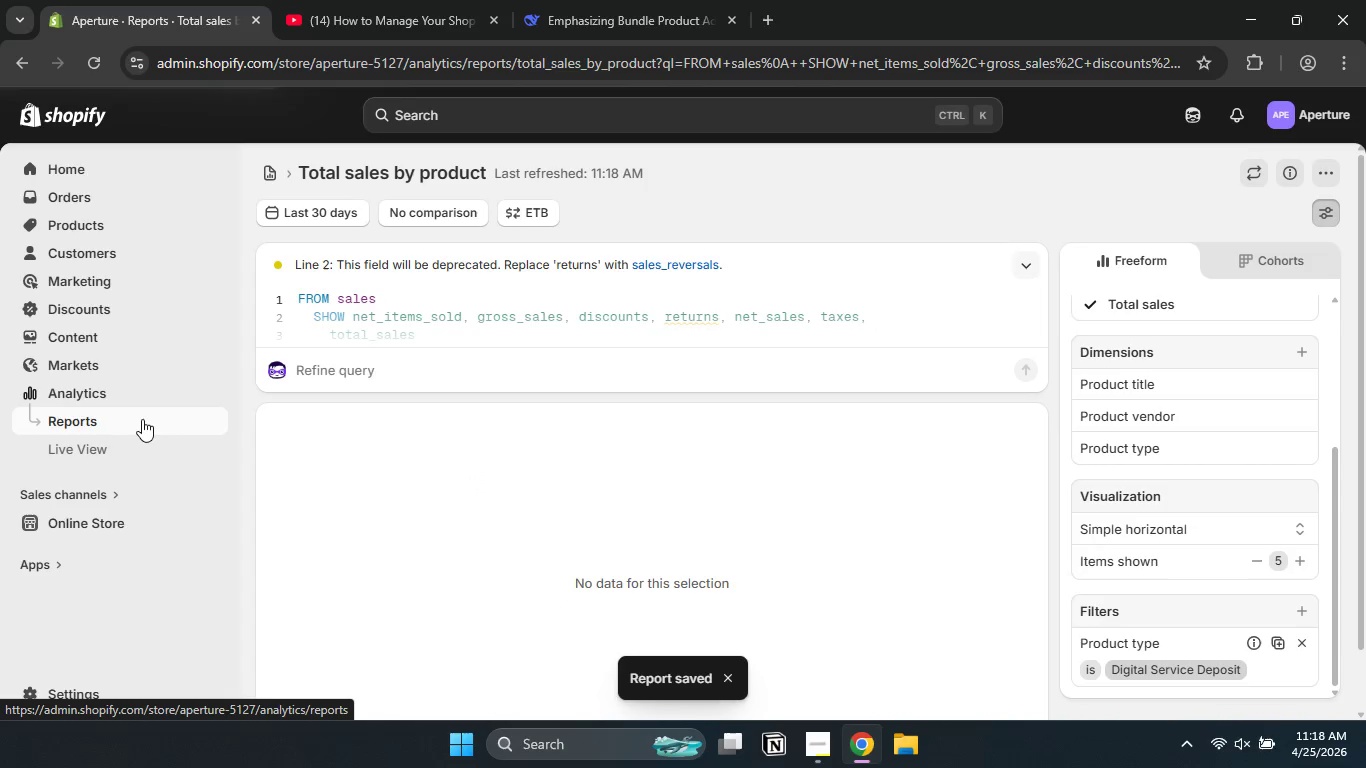 
left_click([142, 419])
 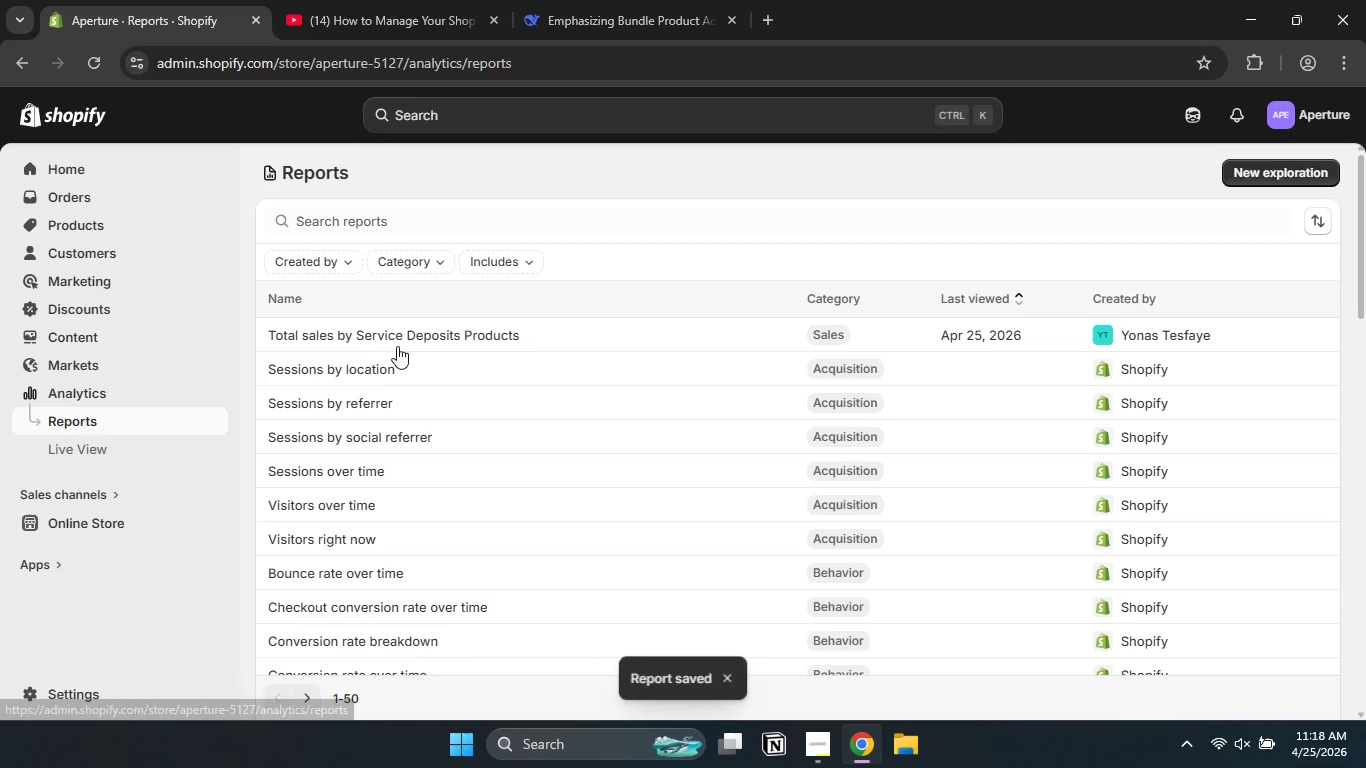 
wait(8.48)
 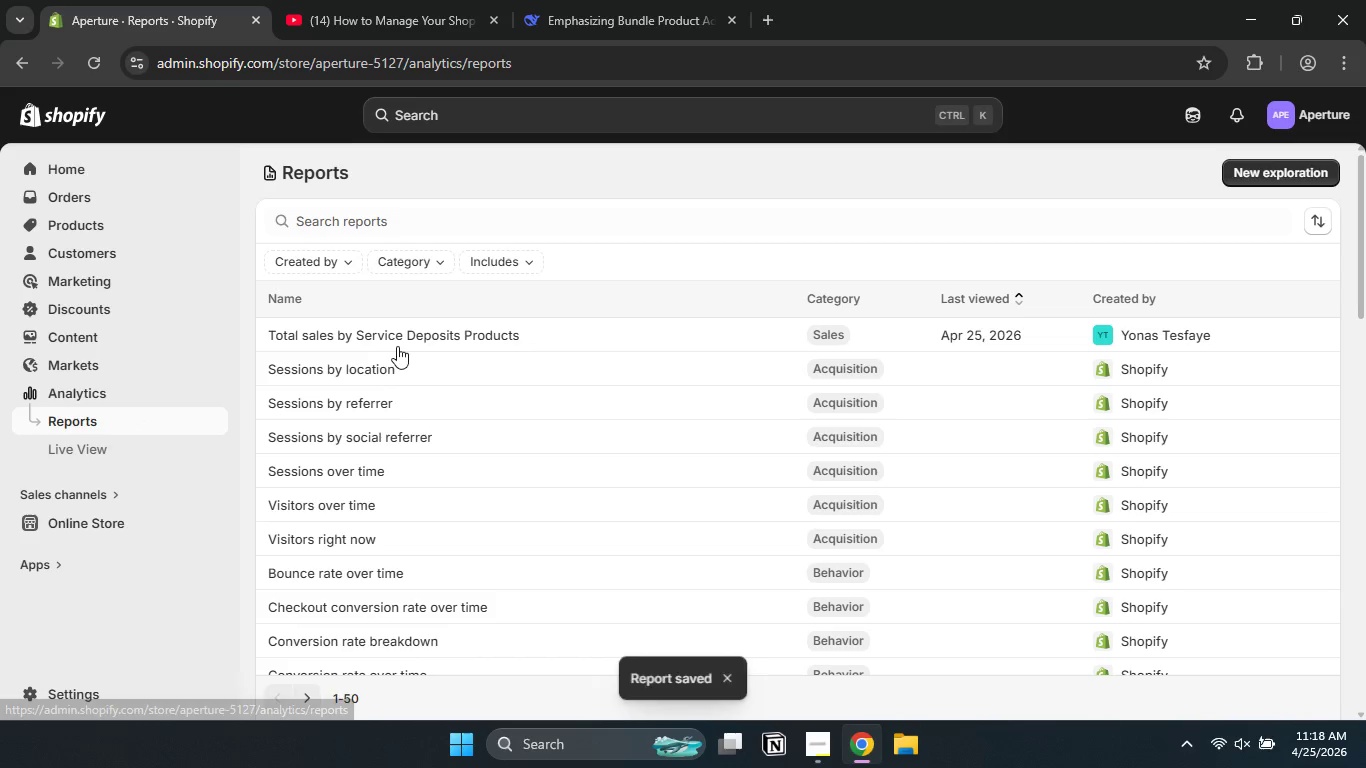 
left_click([422, 267])
 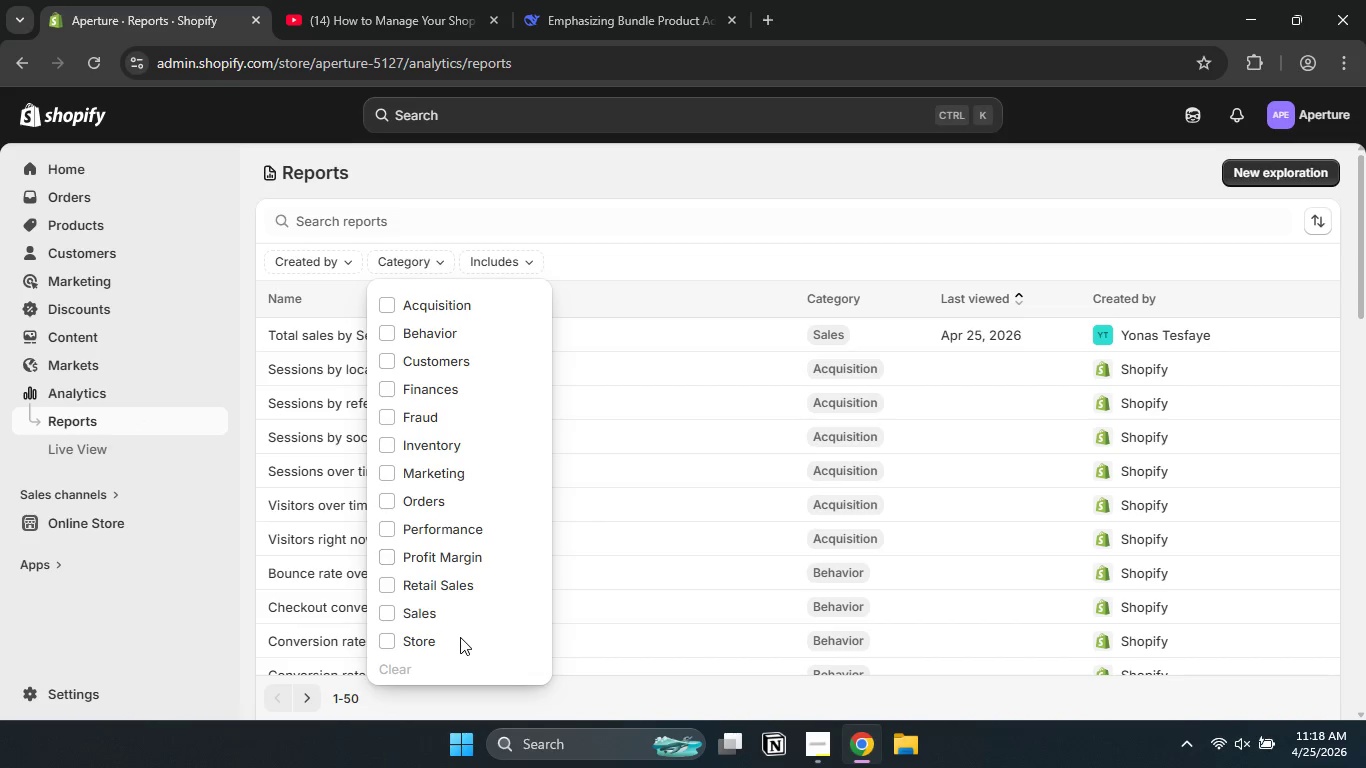 
scroll: coordinate [460, 637], scroll_direction: down, amount: 3.0
 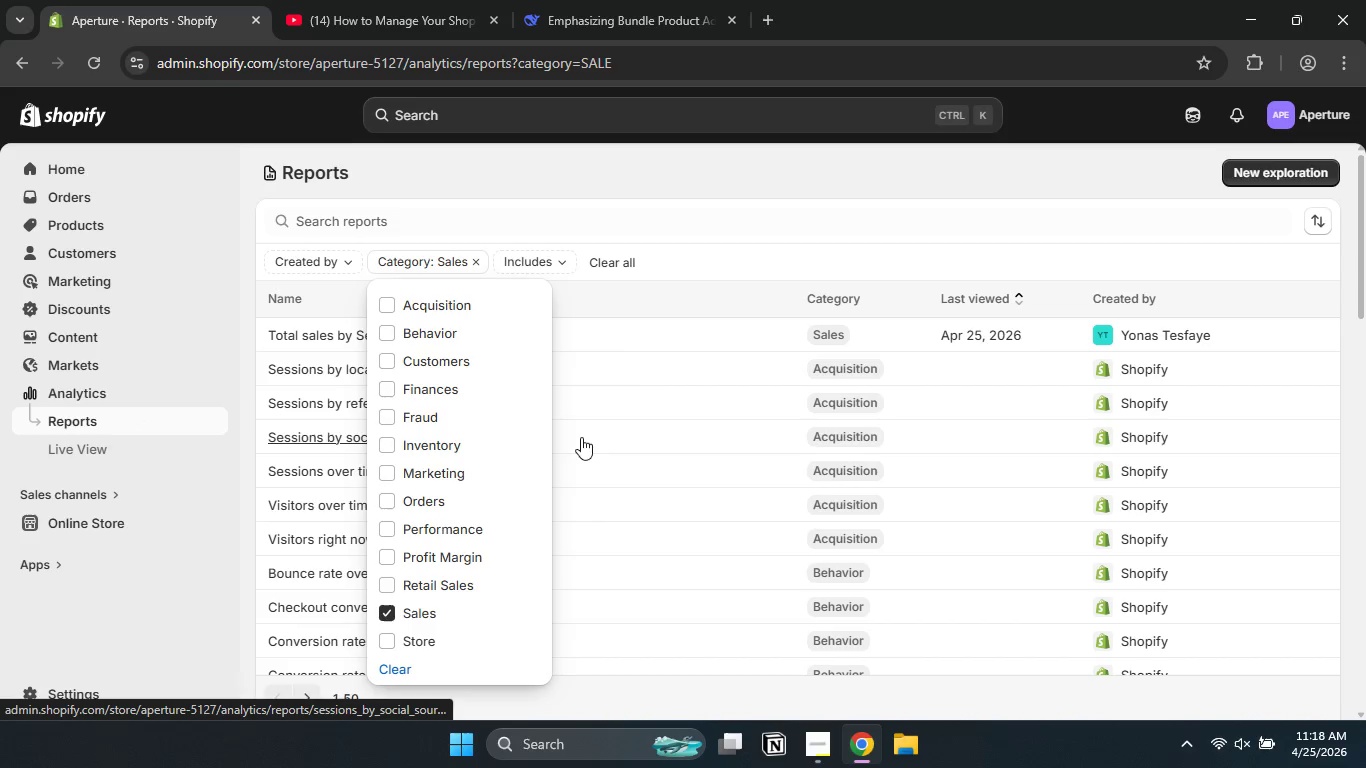 
left_click([623, 303])
 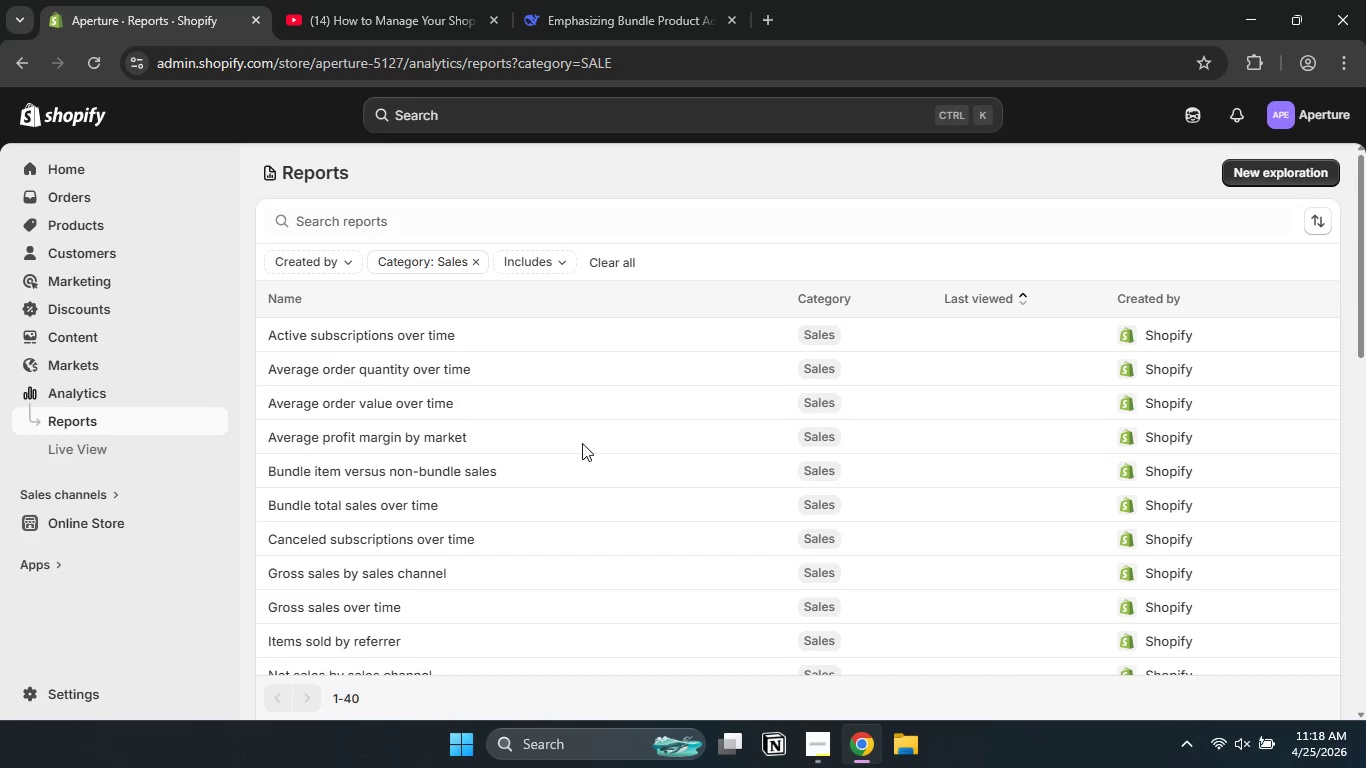 
scroll: coordinate [582, 443], scroll_direction: down, amount: 14.0
 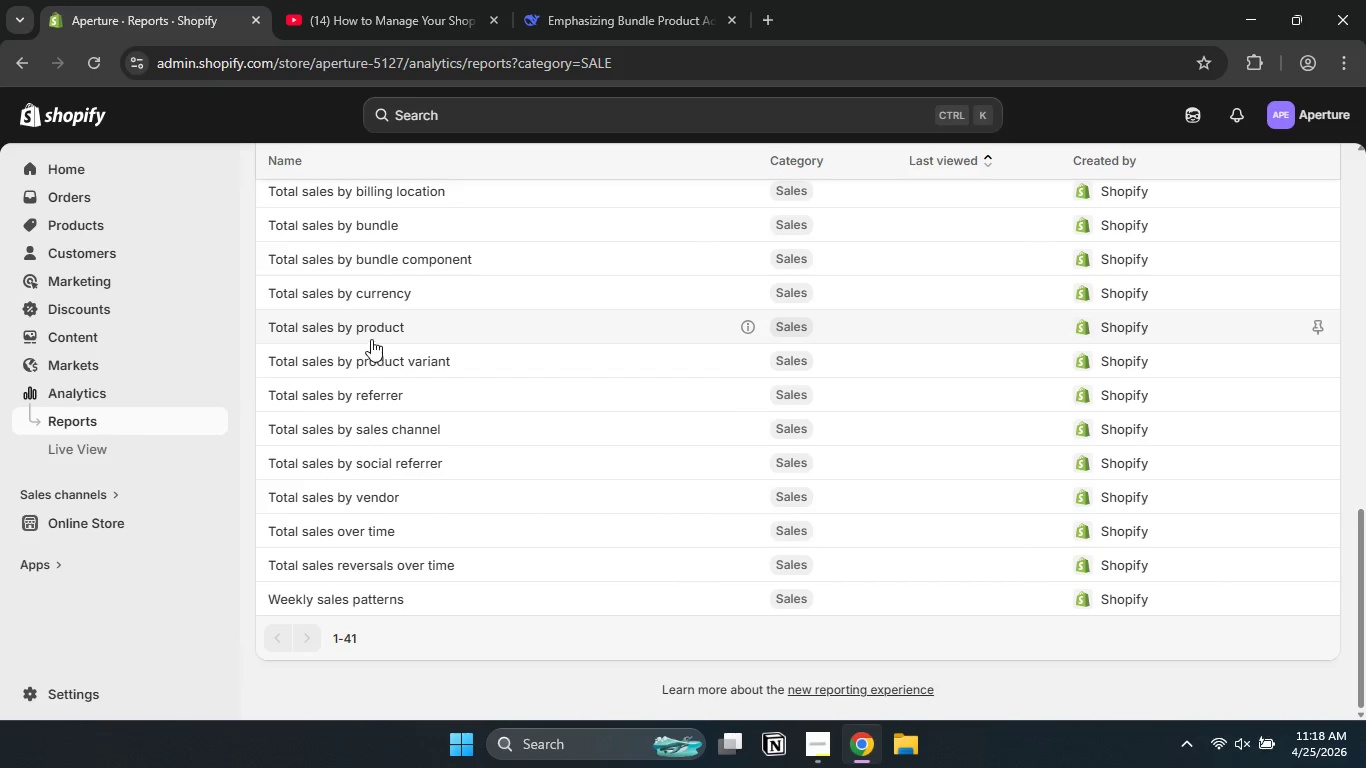 
left_click([364, 330])
 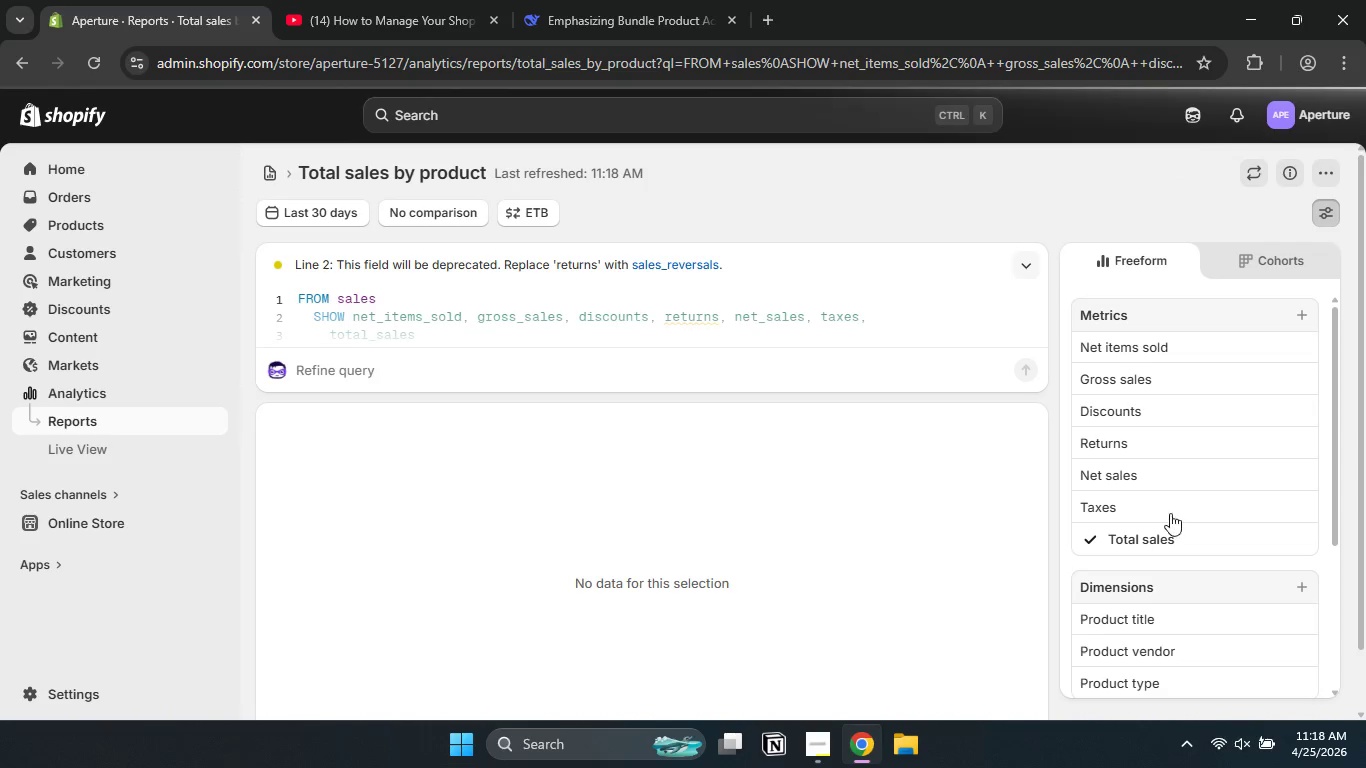 
wait(7.7)
 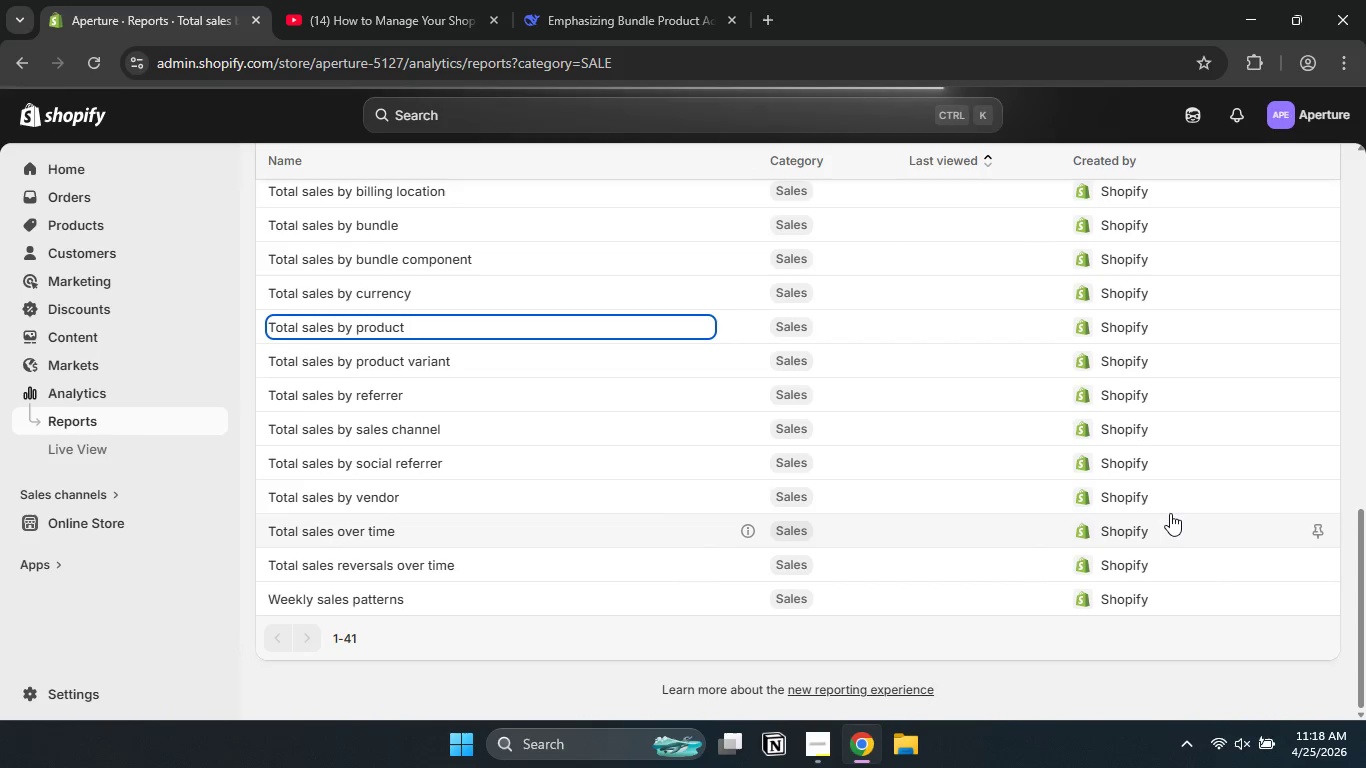 
scroll: coordinate [1243, 523], scroll_direction: down, amount: 13.0
 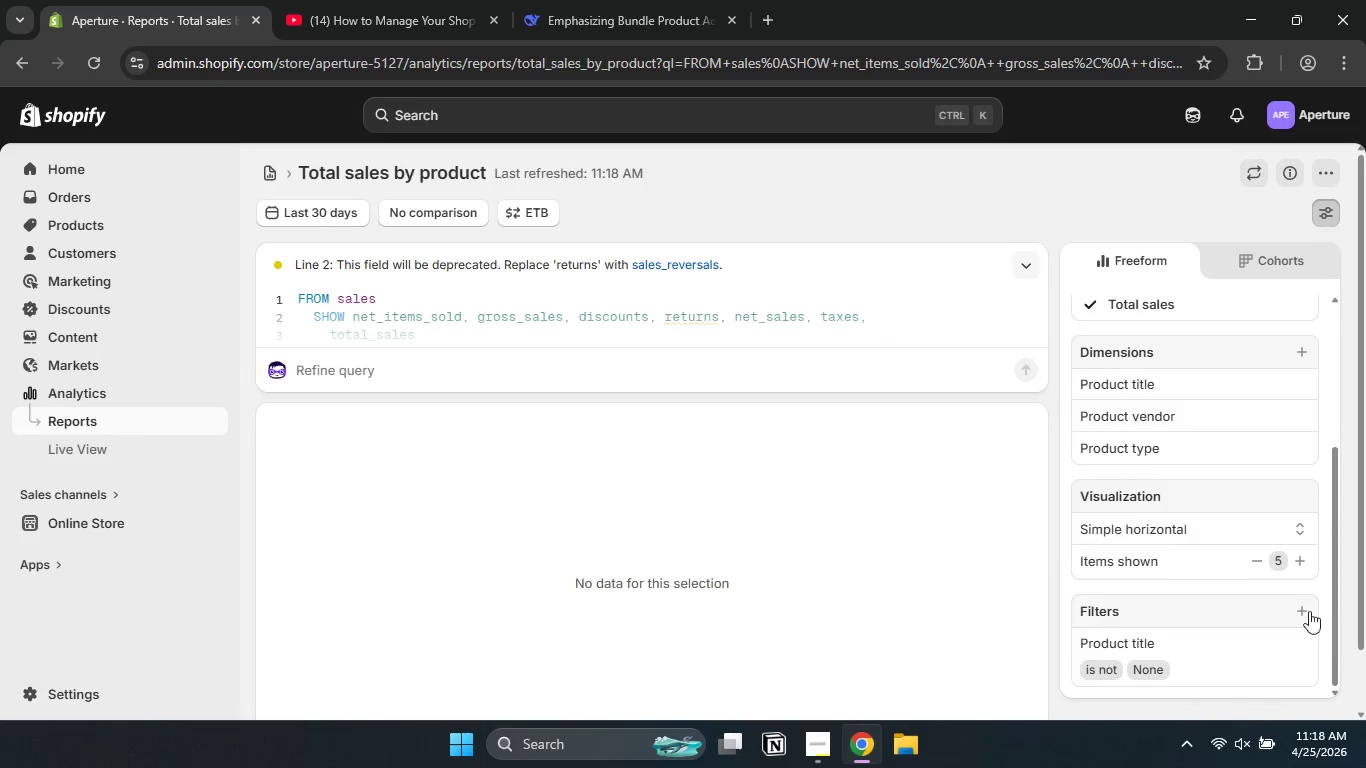 
left_click([1298, 603])
 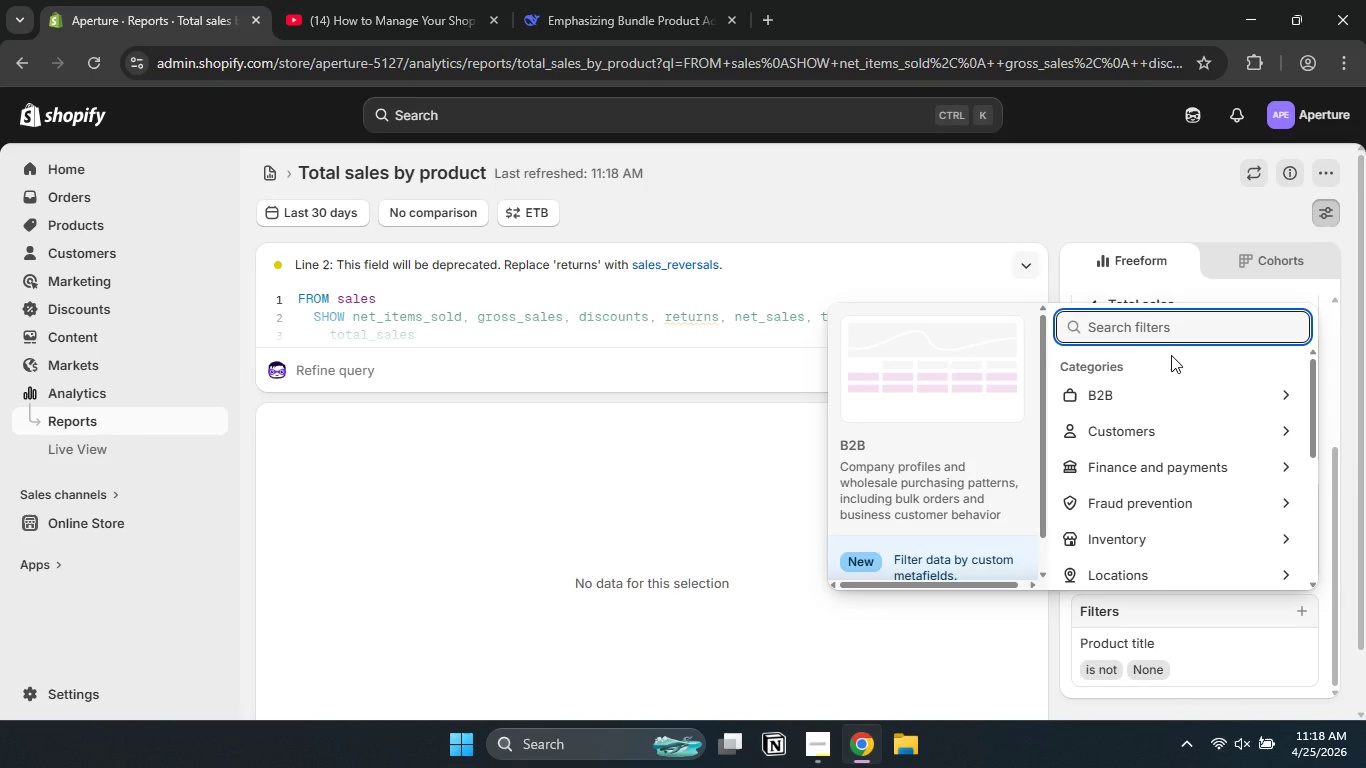 
type(type)
 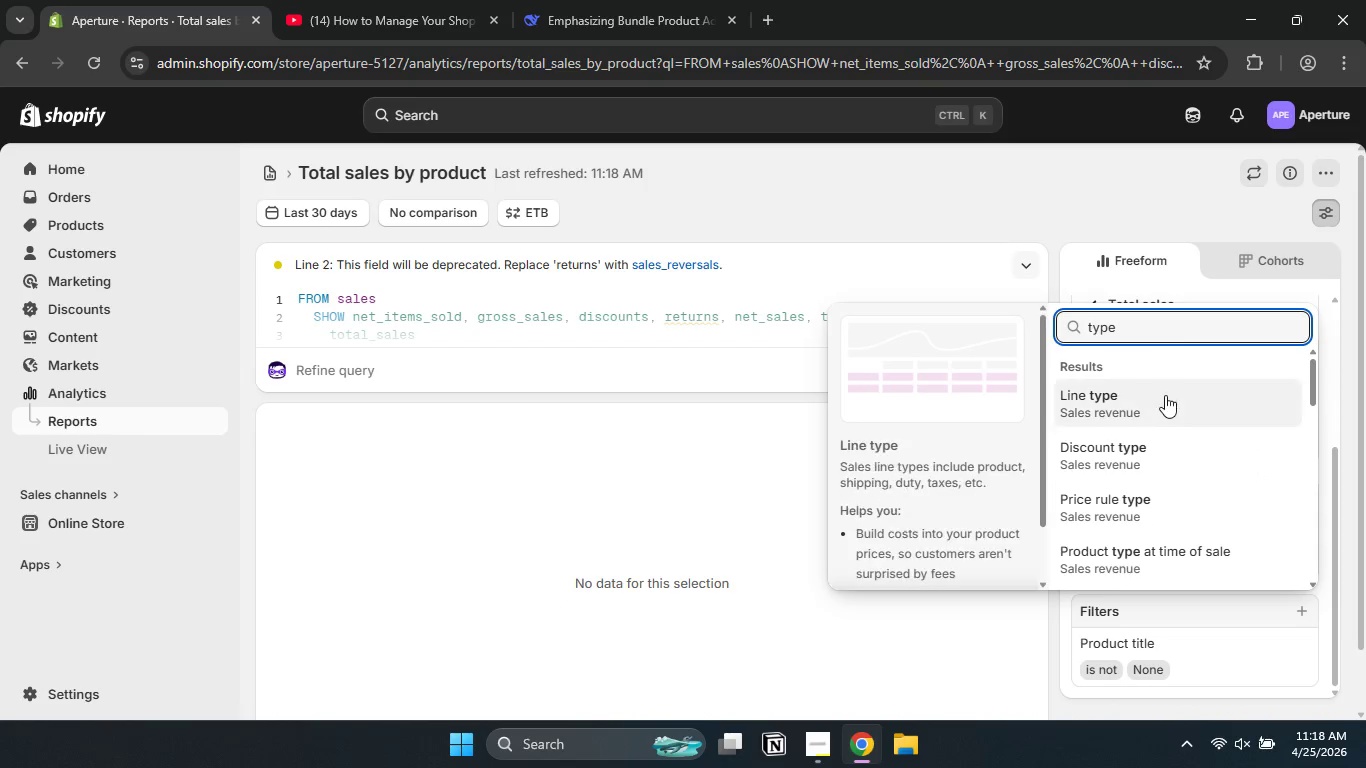 
scroll: coordinate [1157, 462], scroll_direction: down, amount: 8.0
 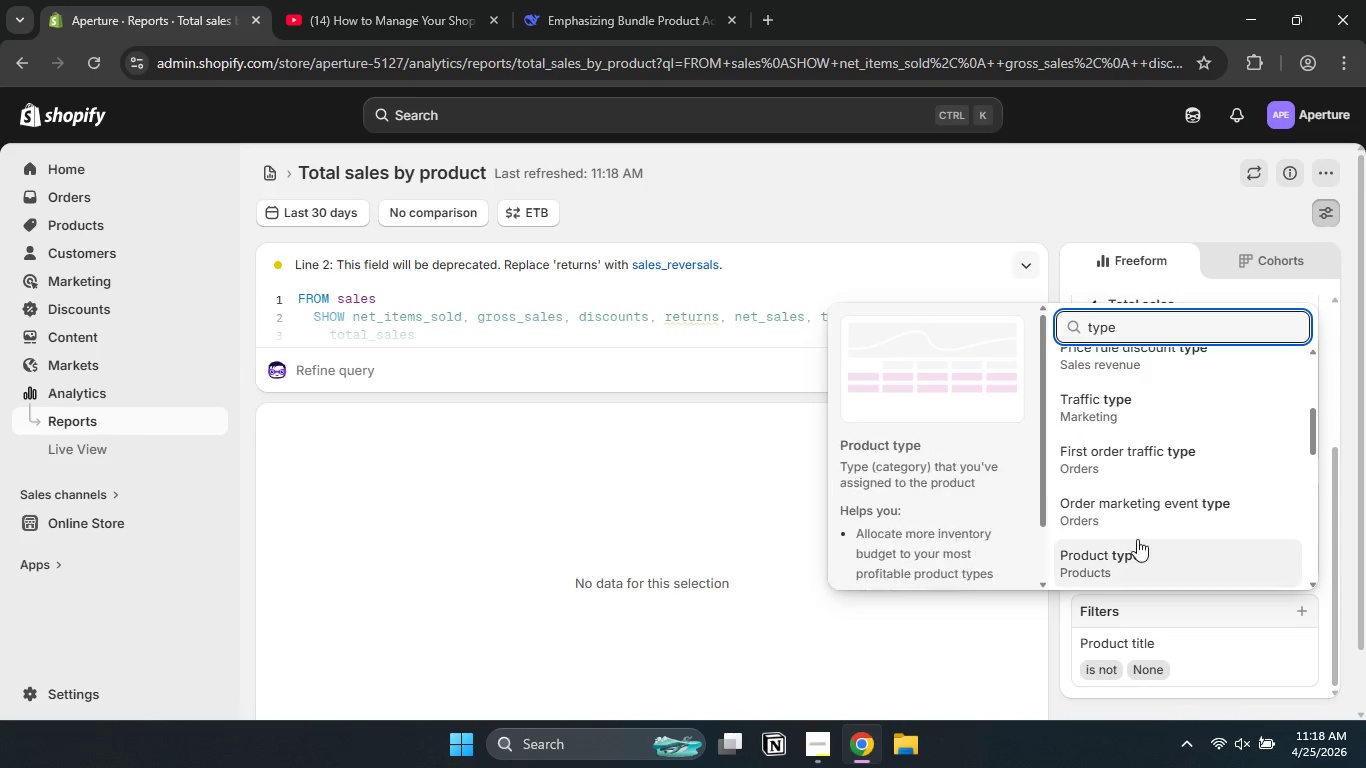 
left_click([1136, 542])
 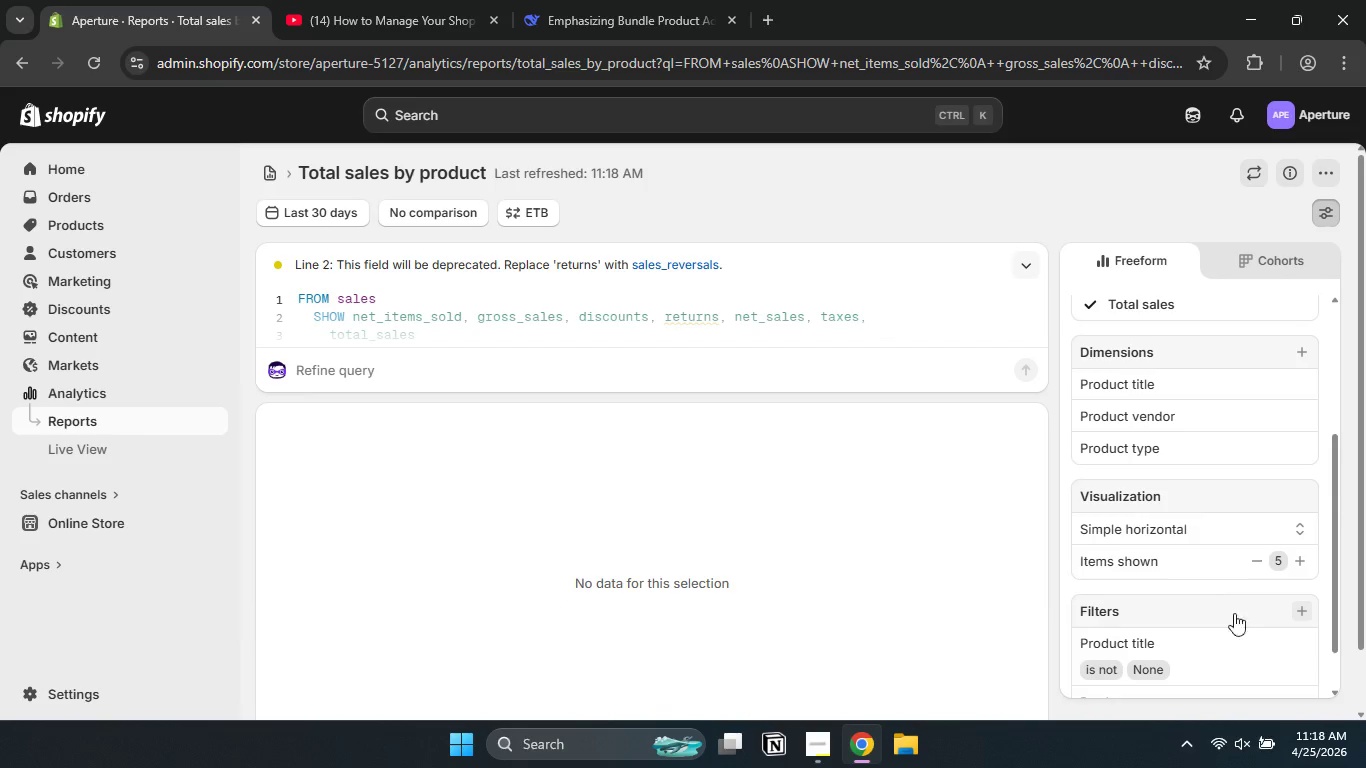 
scroll: coordinate [1209, 596], scroll_direction: down, amount: 1.0
 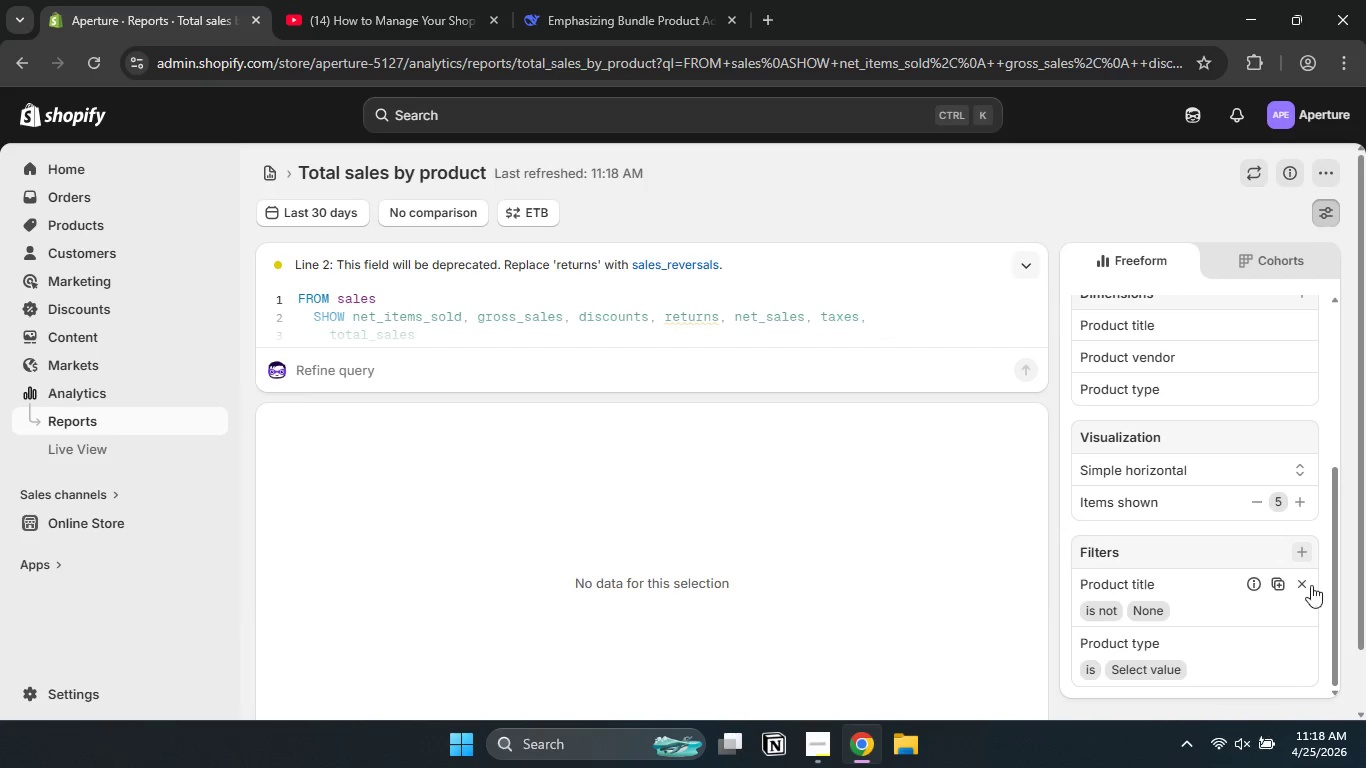 
left_click([1300, 584])
 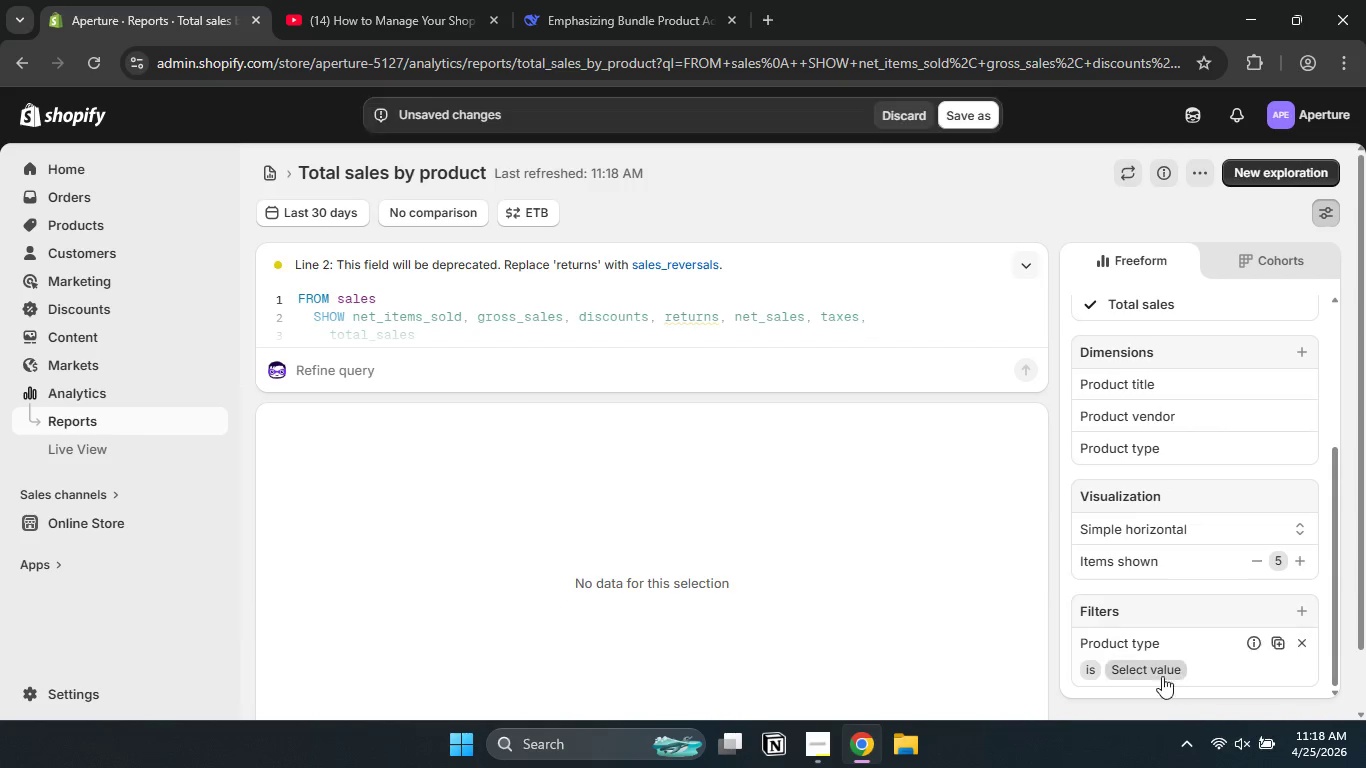 
left_click([1161, 671])
 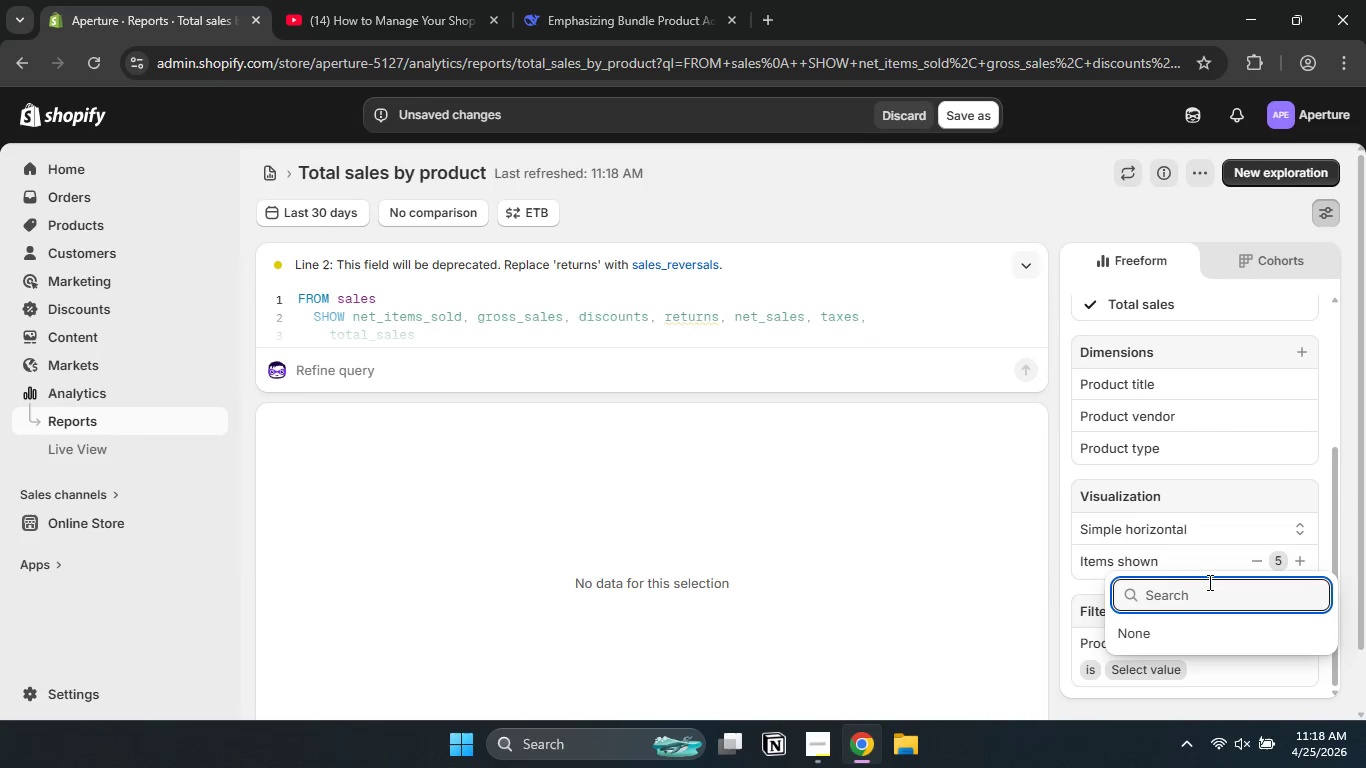 
type(Physical Art Print)
 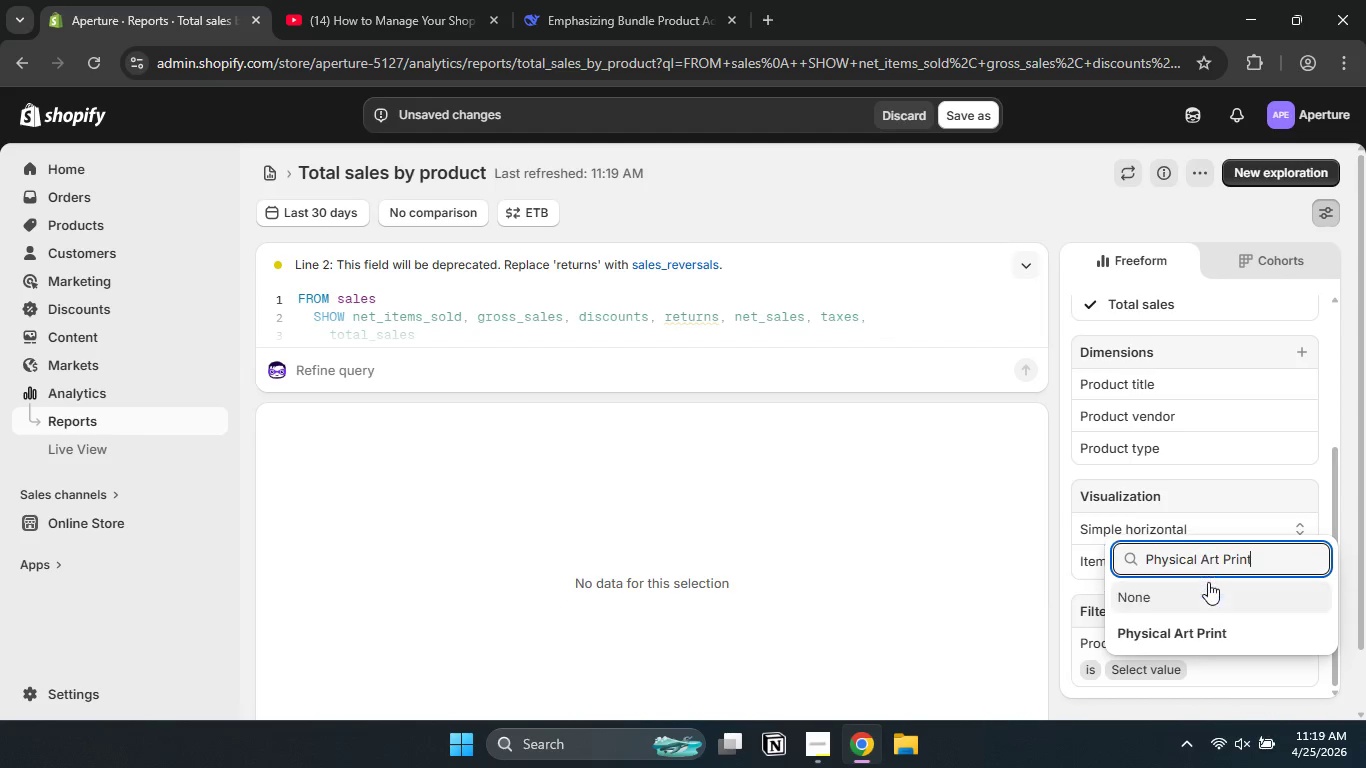 
left_click([1208, 633])
 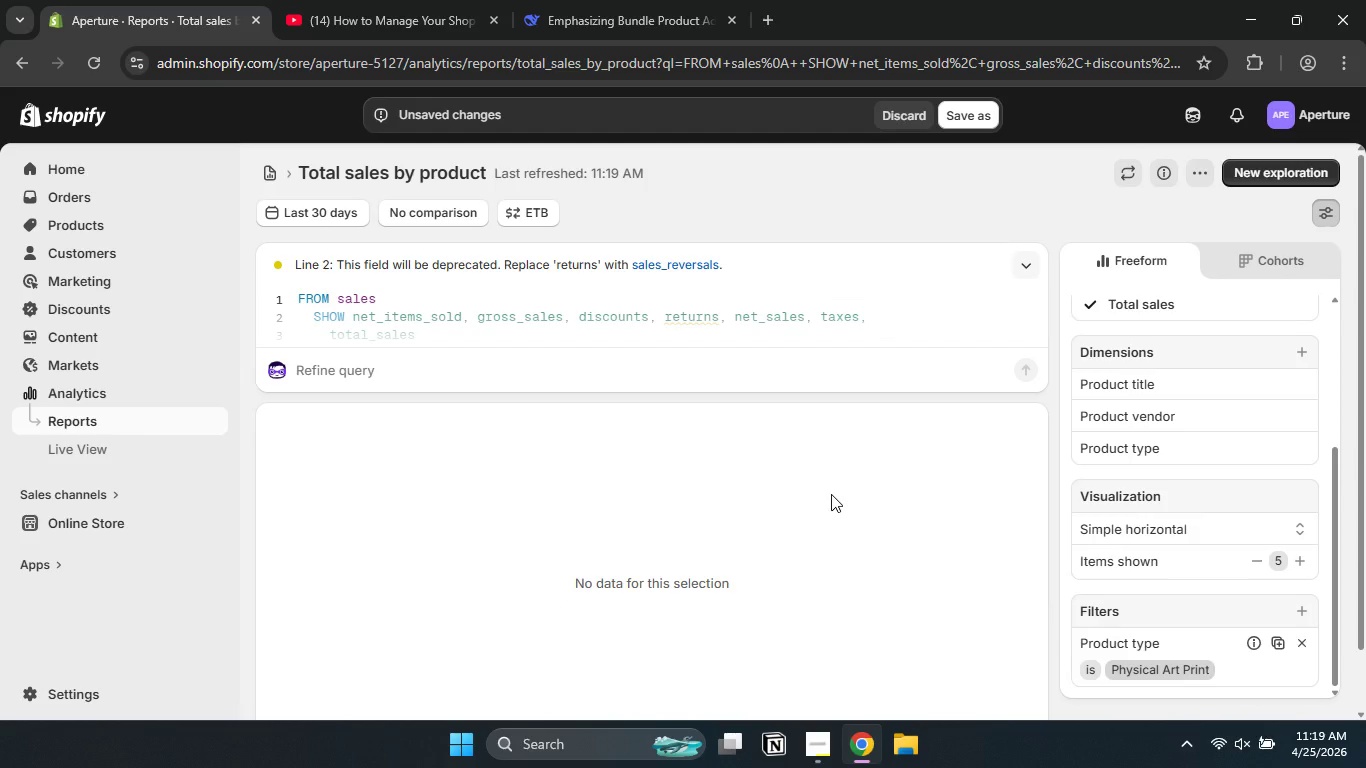 
wait(11.81)
 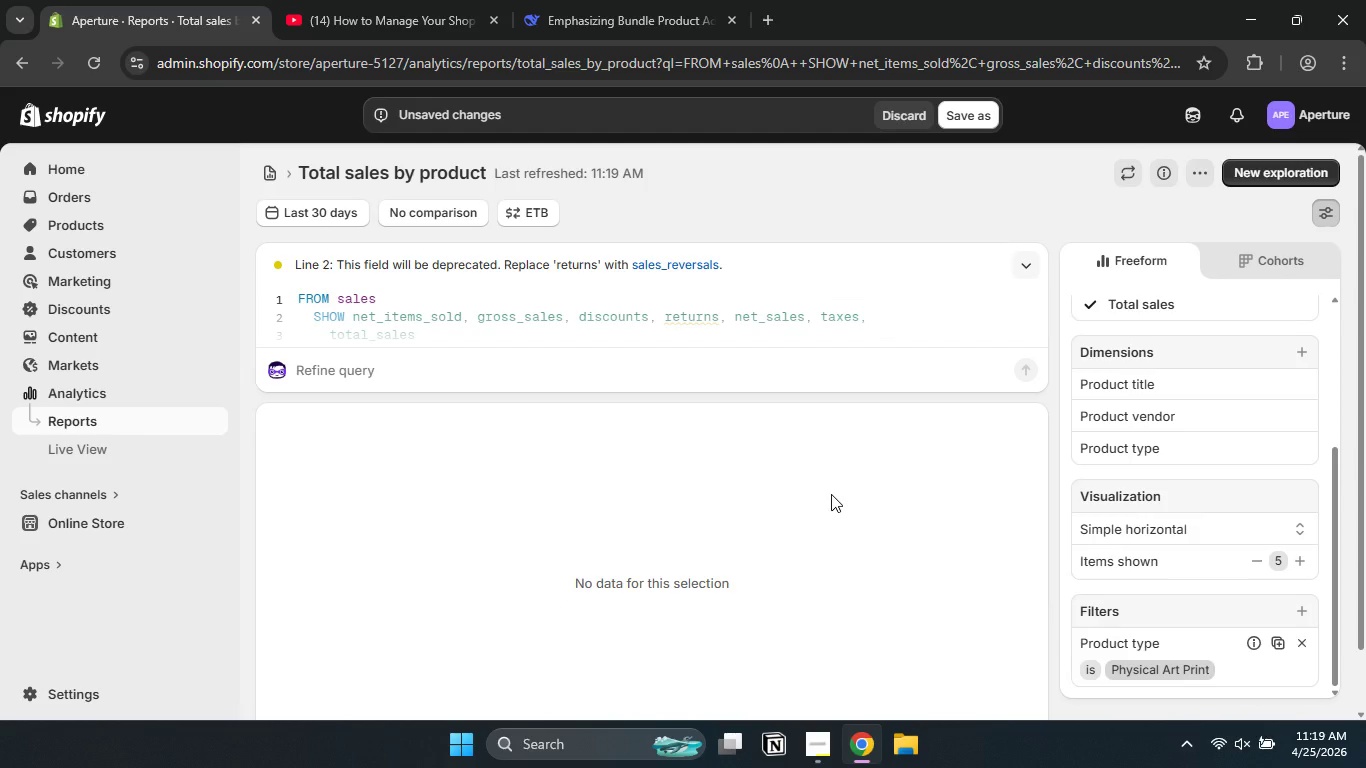 
left_click([961, 116])
 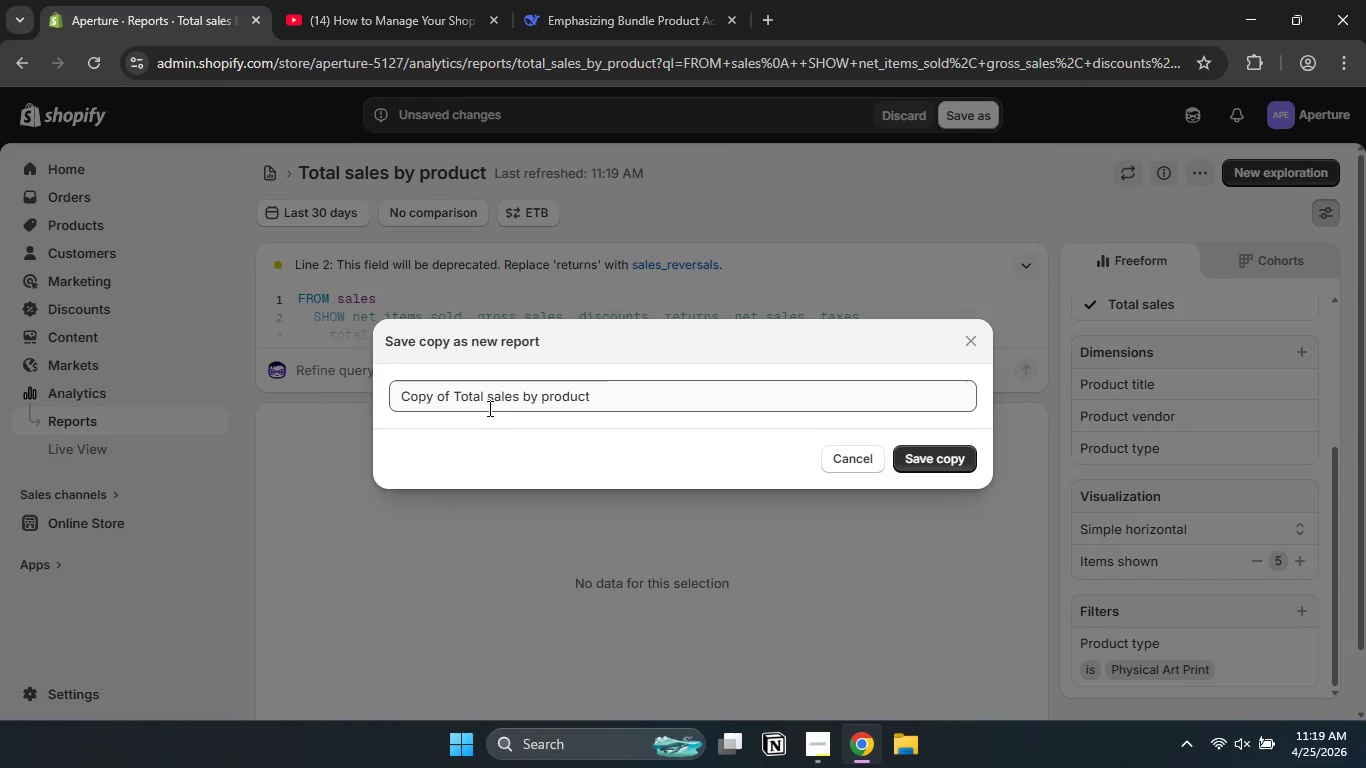 
left_click([455, 397])
 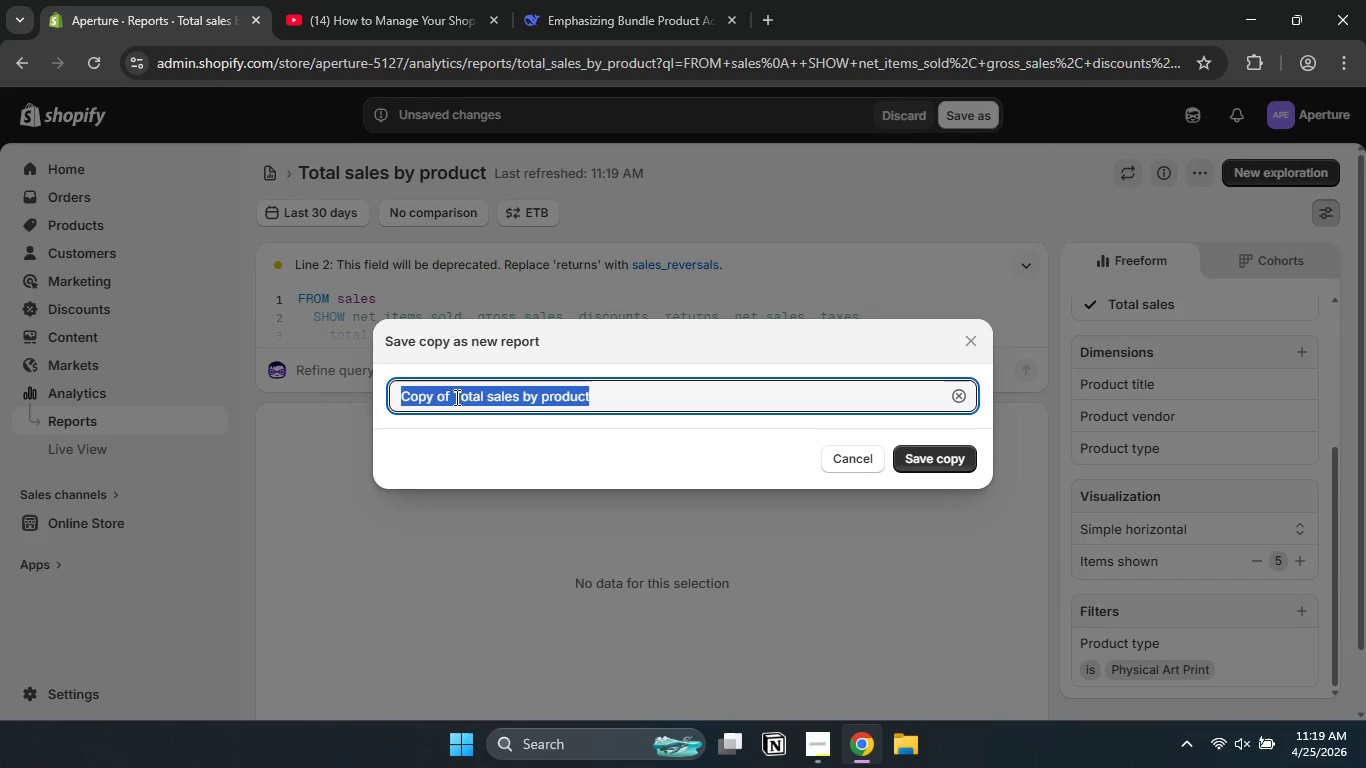 
left_click([455, 397])
 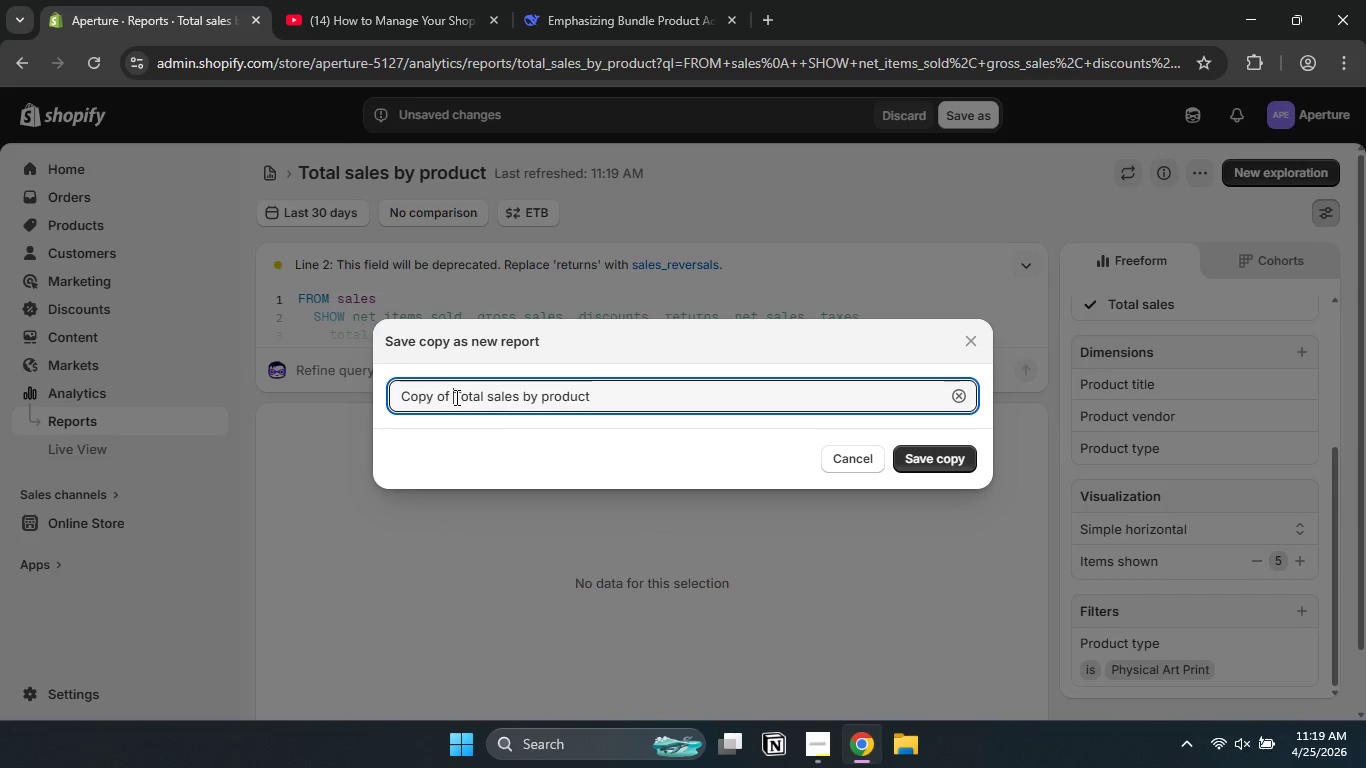 
hold_key(key=Backspace, duration=1.02)
 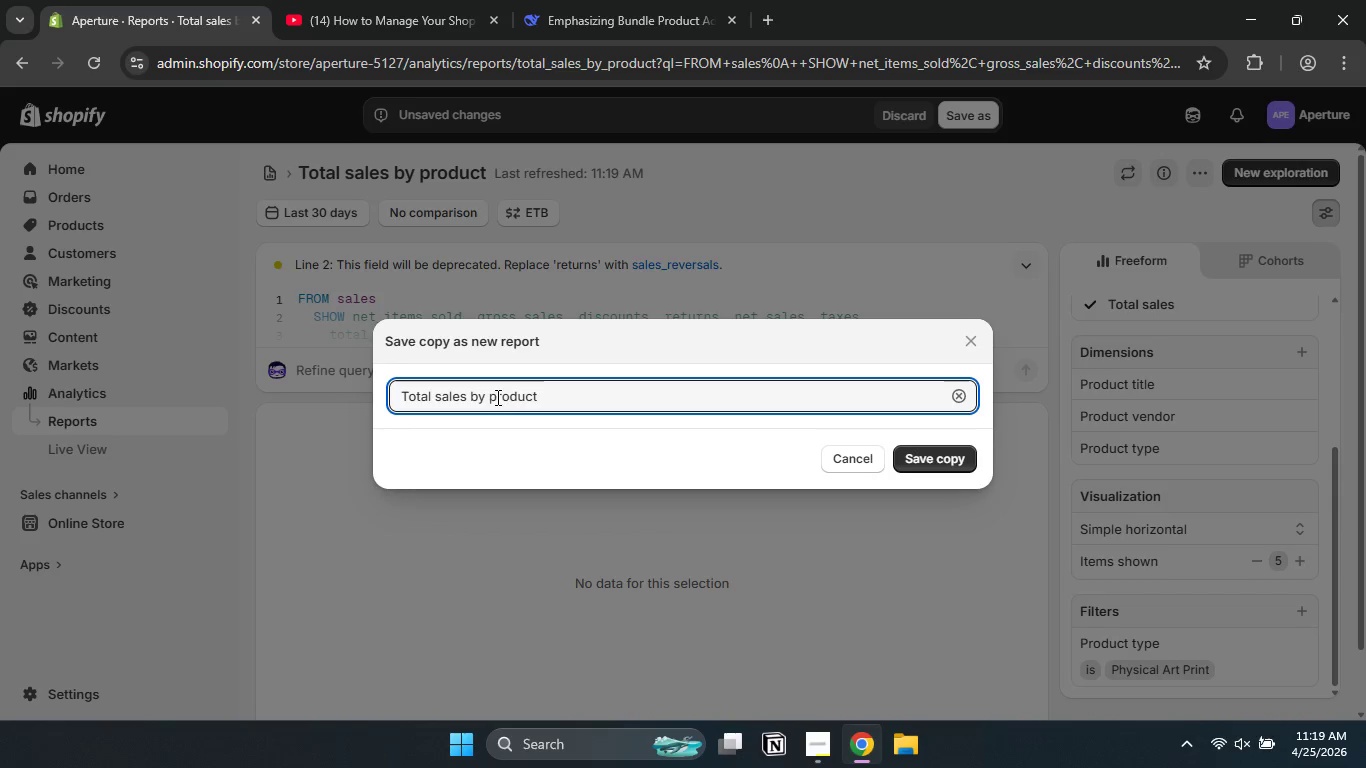 
left_click([487, 394])
 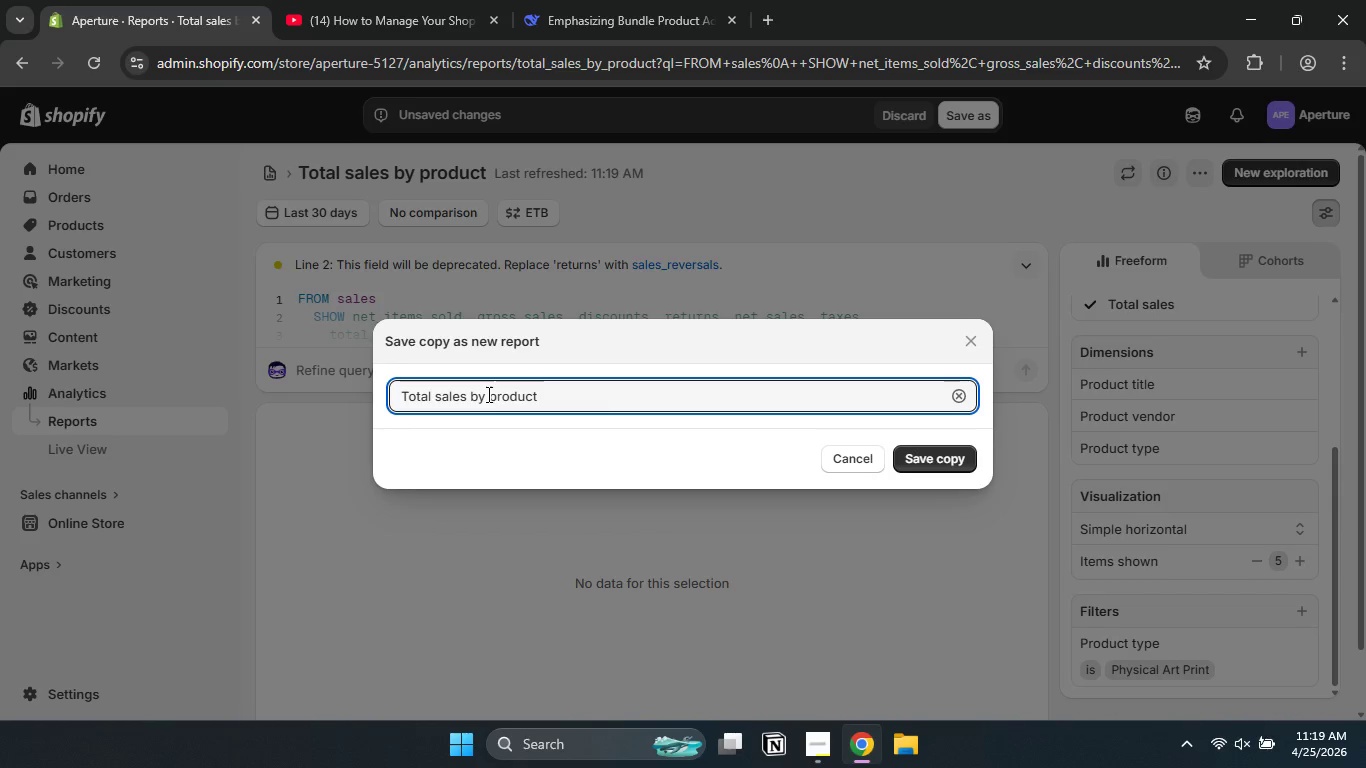 
type( Physical Art Print)
 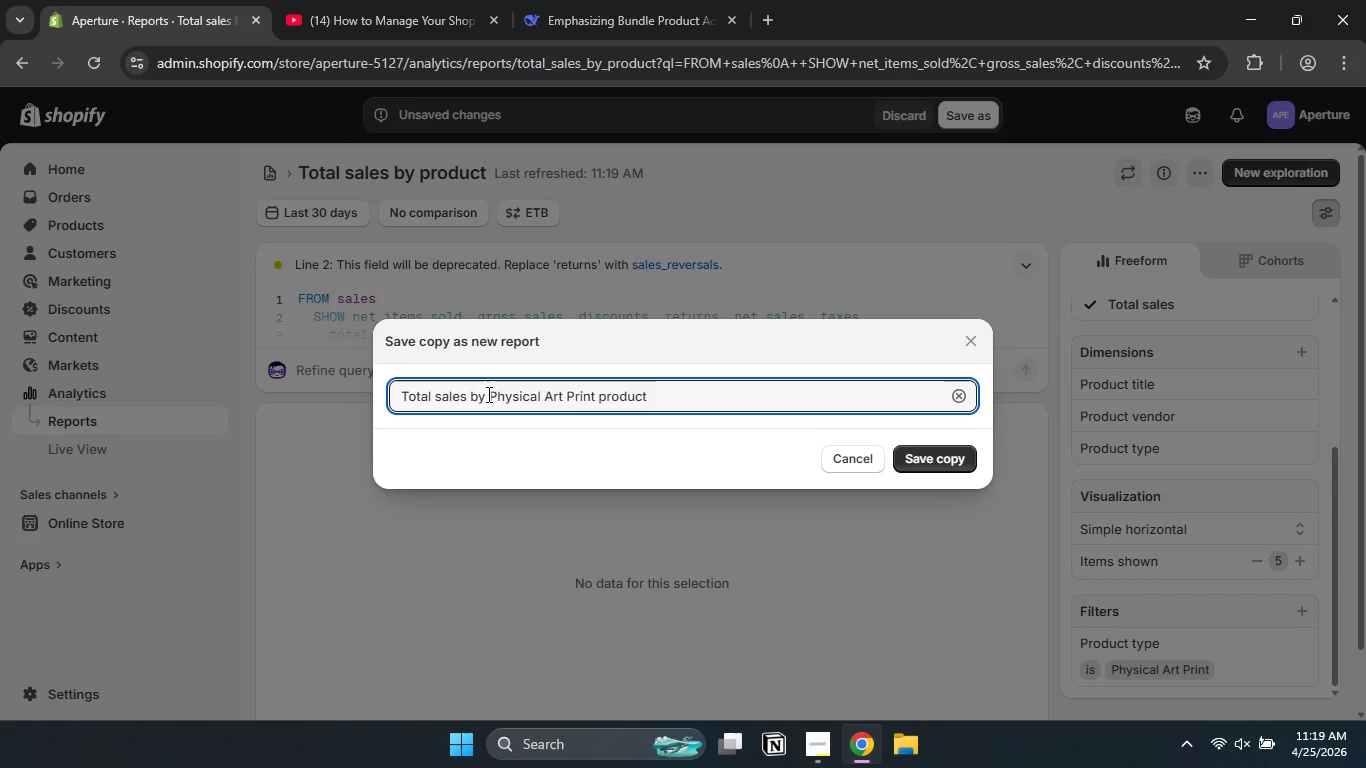 
left_click([627, 395])
 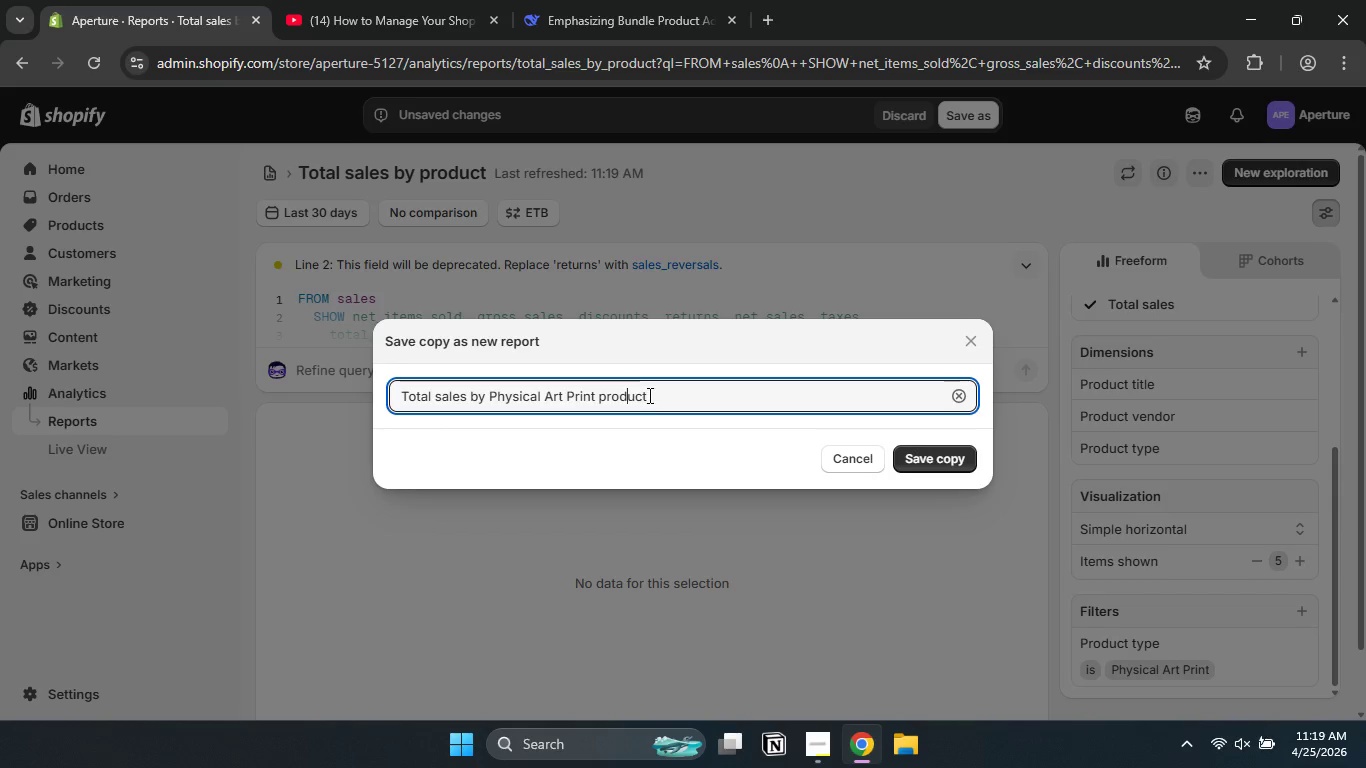 
left_click([651, 396])
 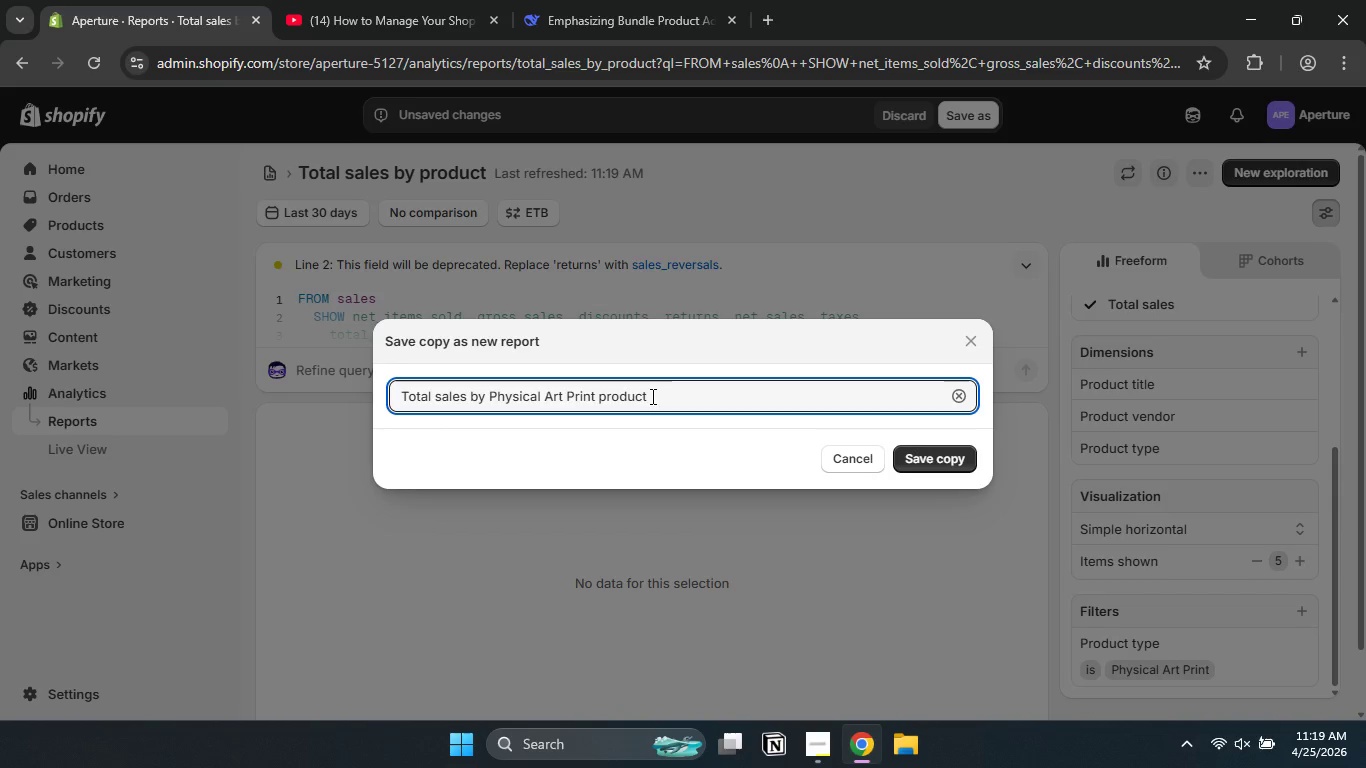 
key(S)
 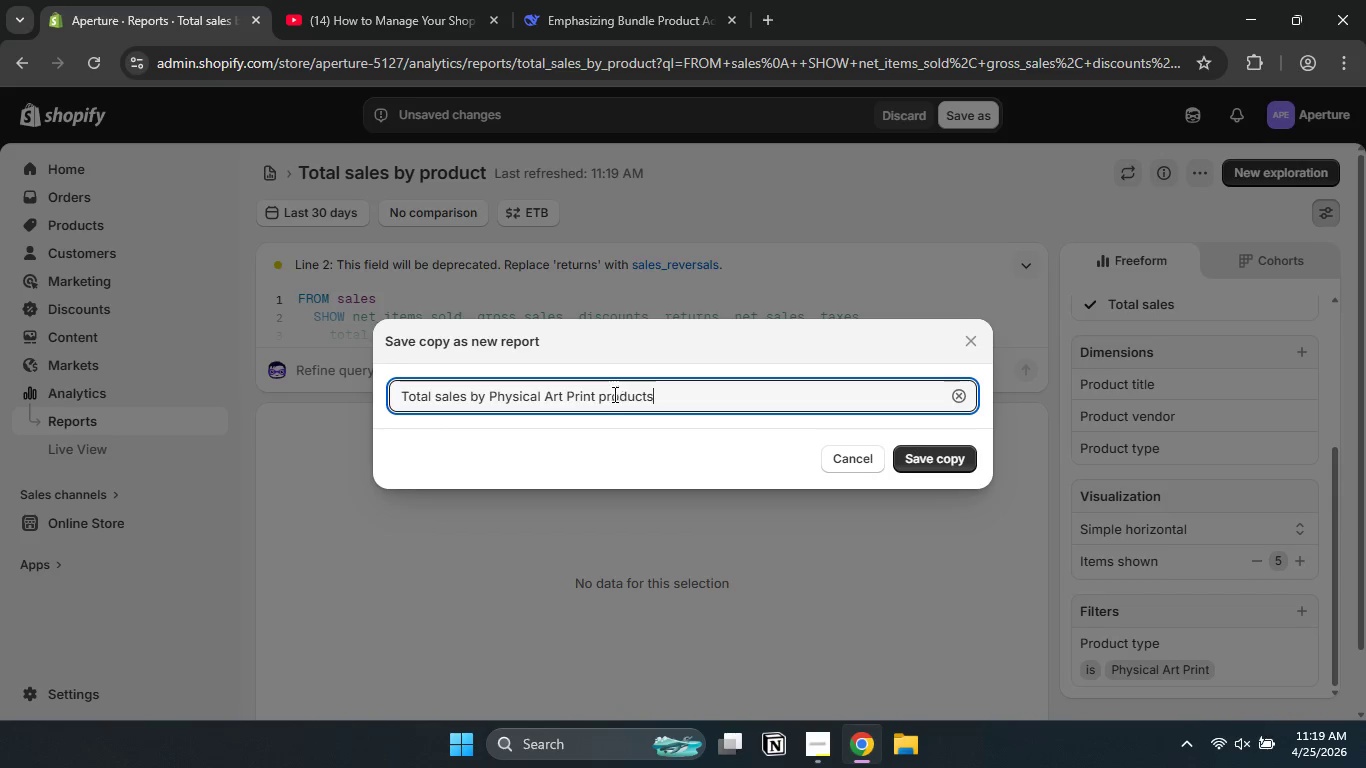 
left_click([605, 392])
 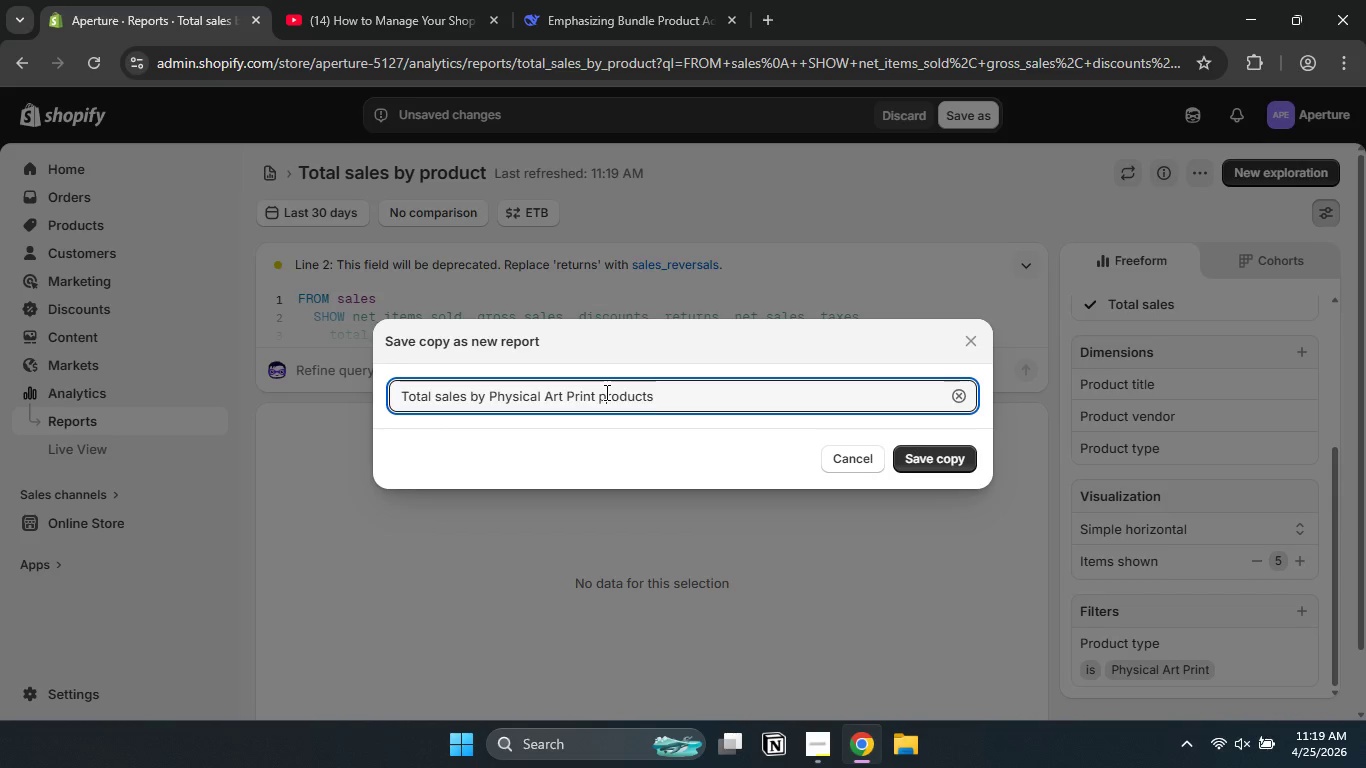 
key(Backspace)
 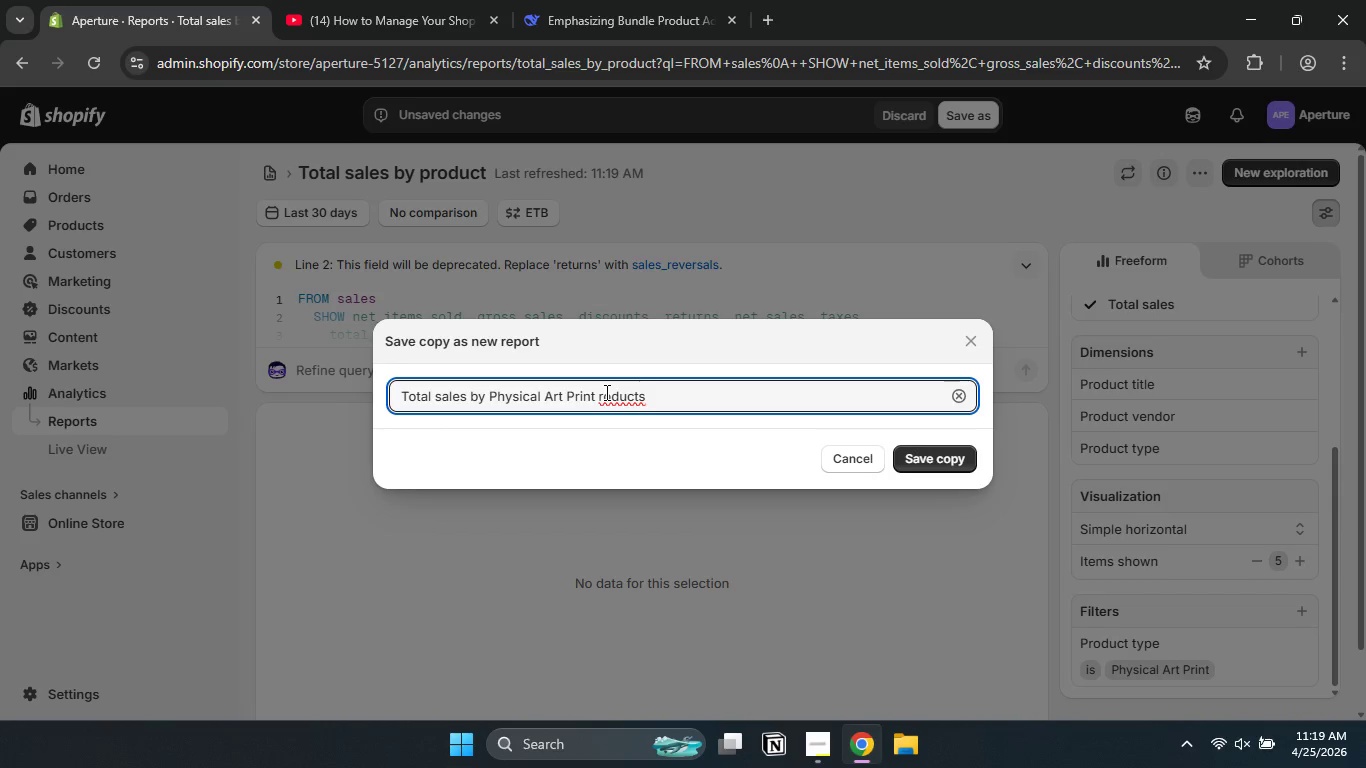 
key(Shift+ShiftLeft)
 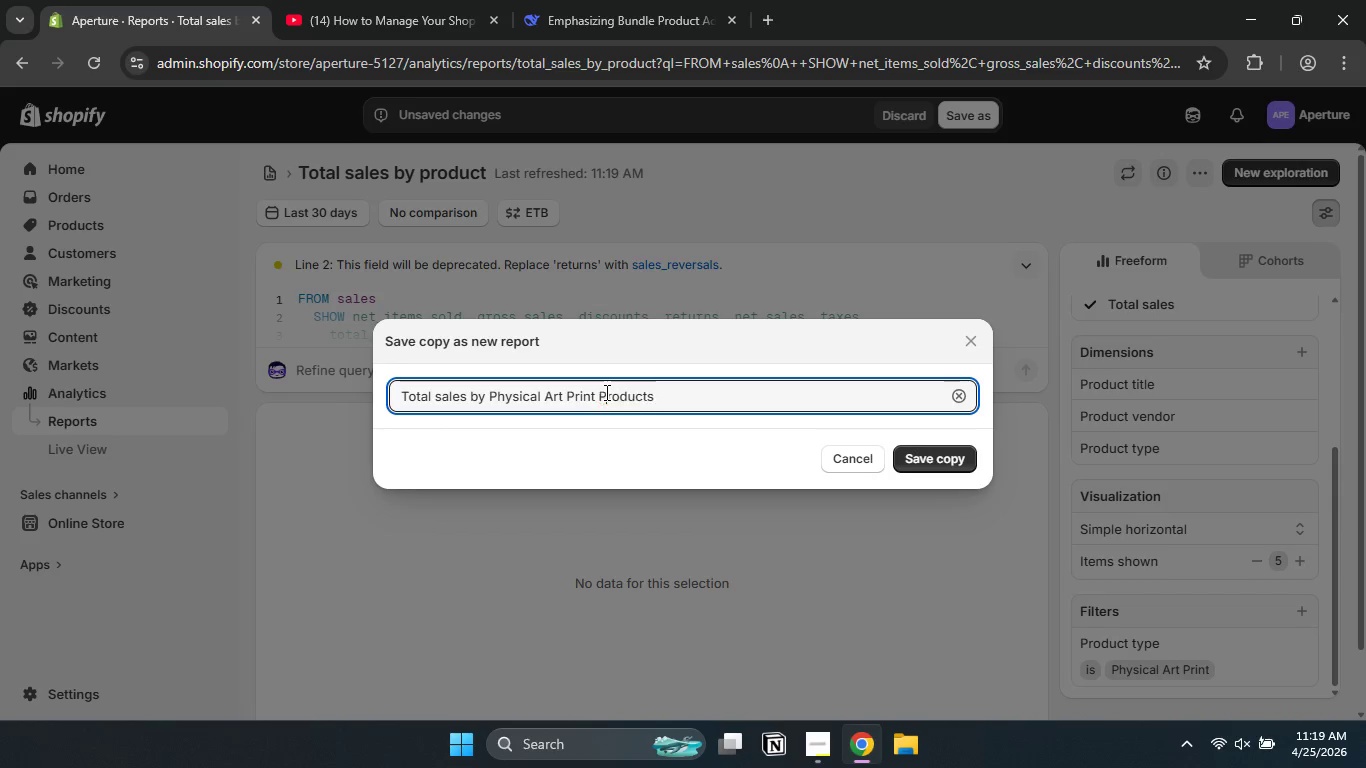 
key(Shift+P)
 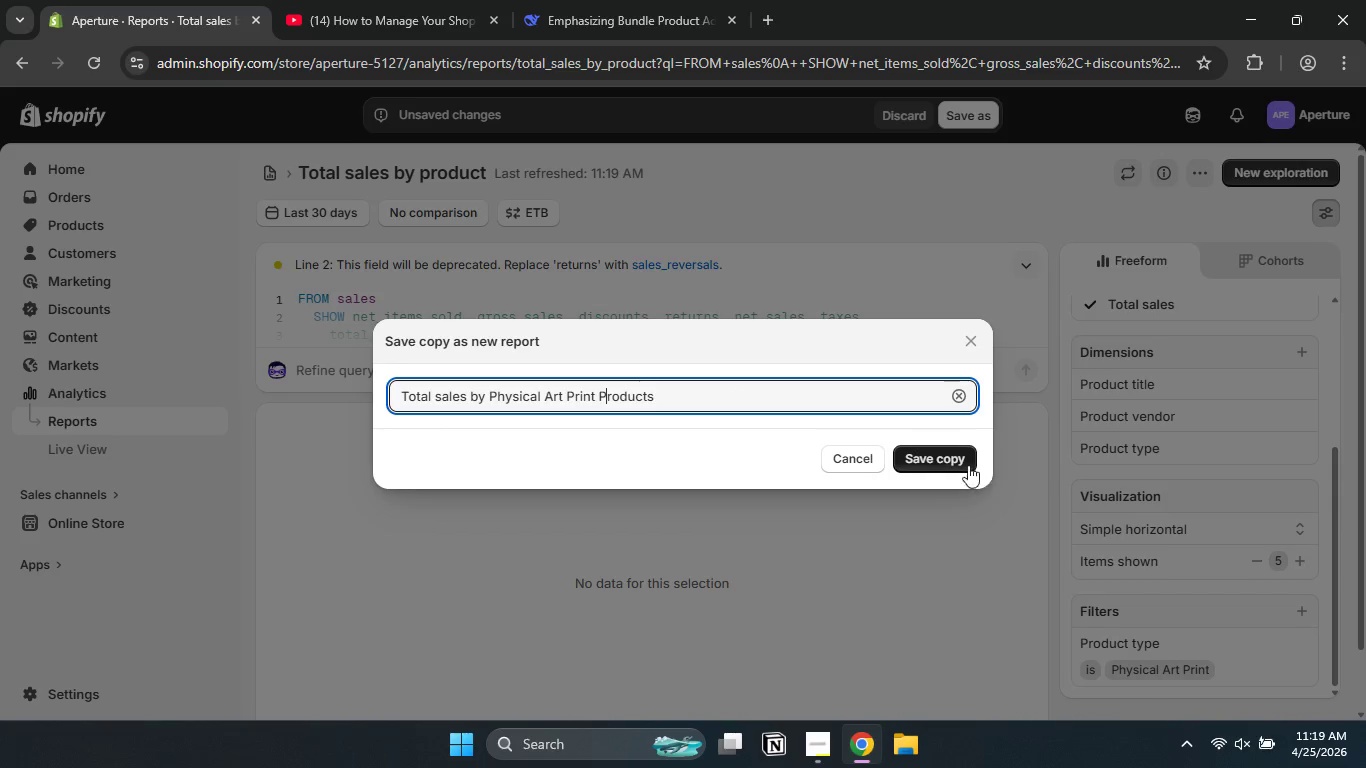 
left_click([958, 458])
 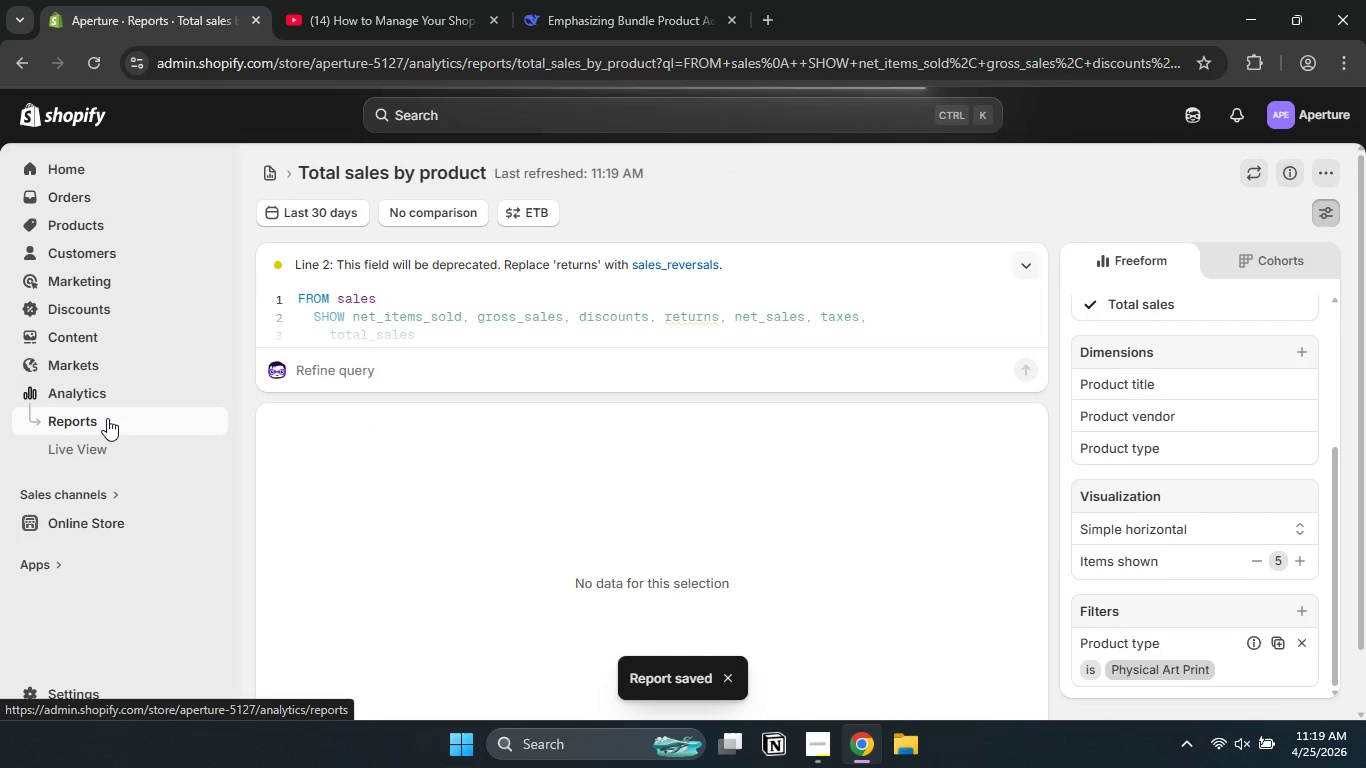 
left_click([107, 418])
 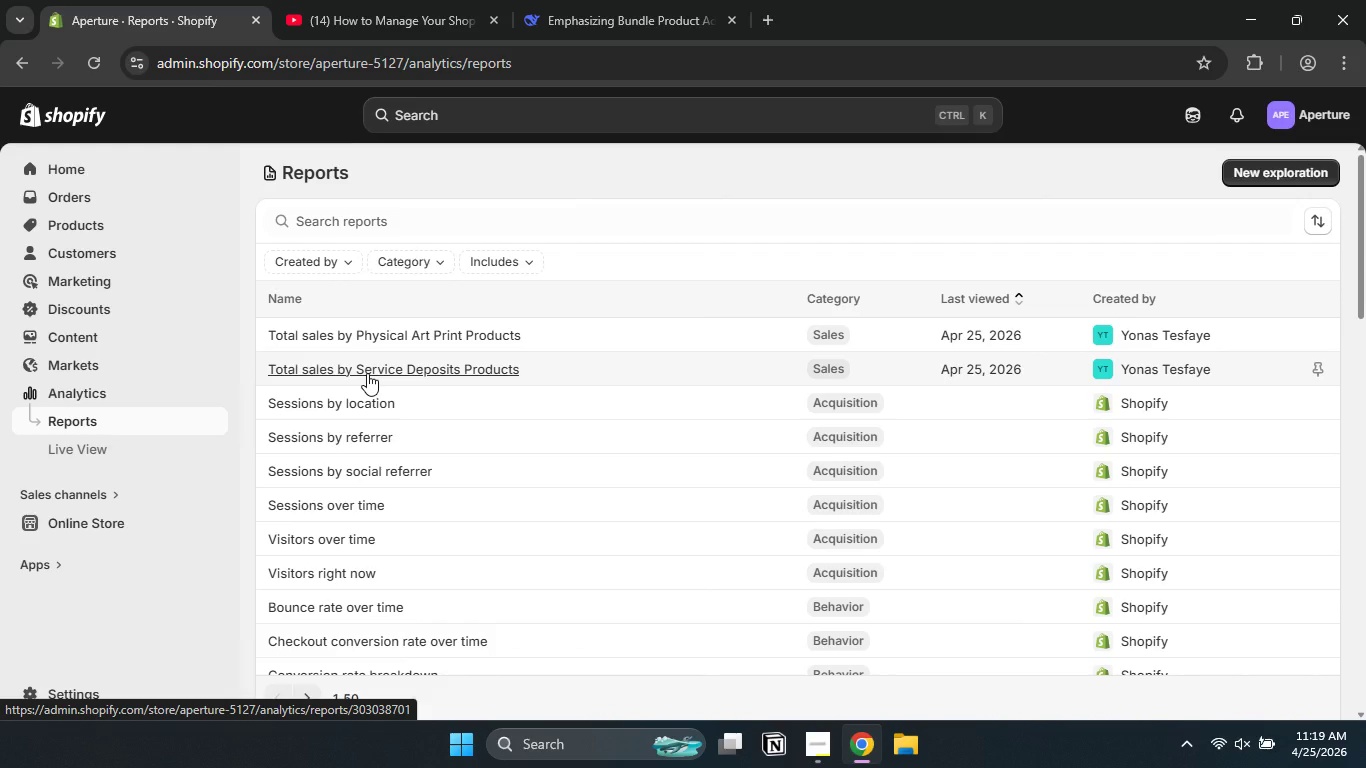 
wait(6.26)
 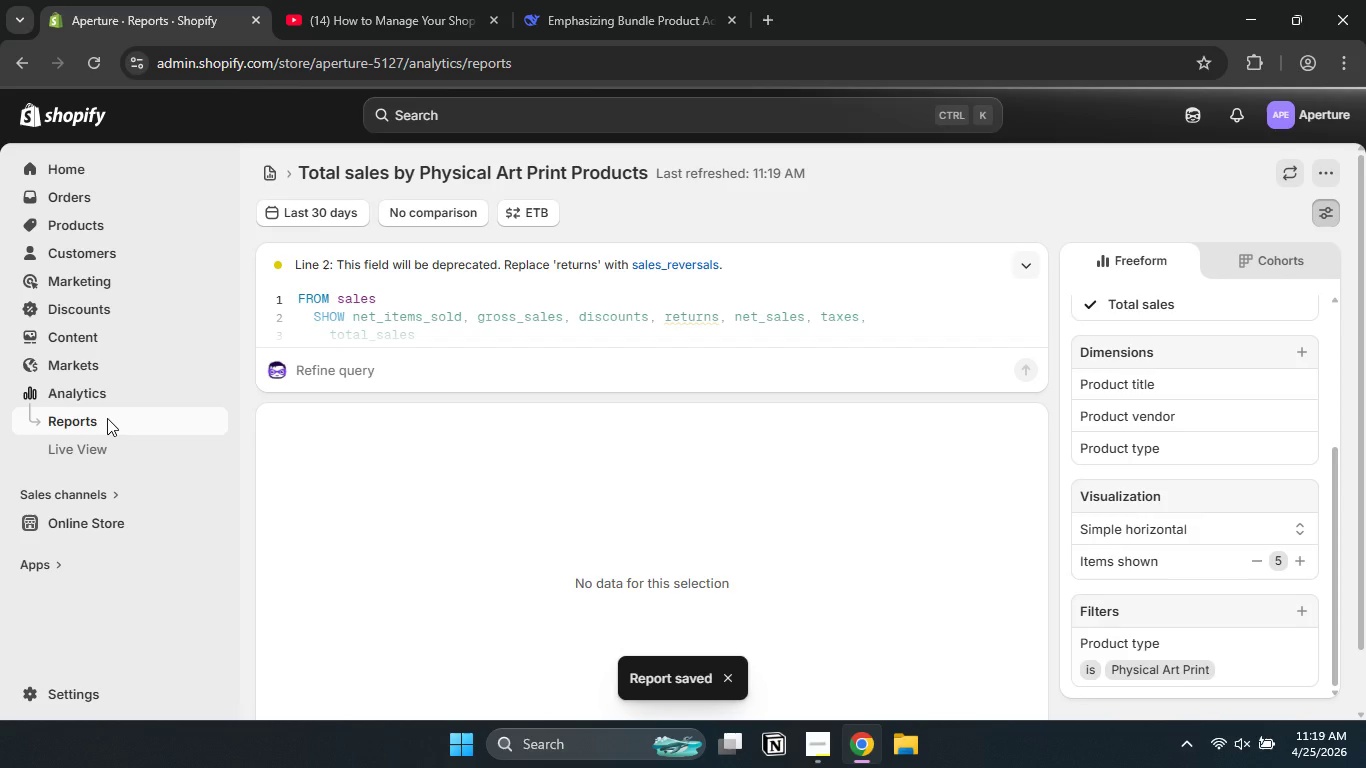 
left_click([367, 370])
 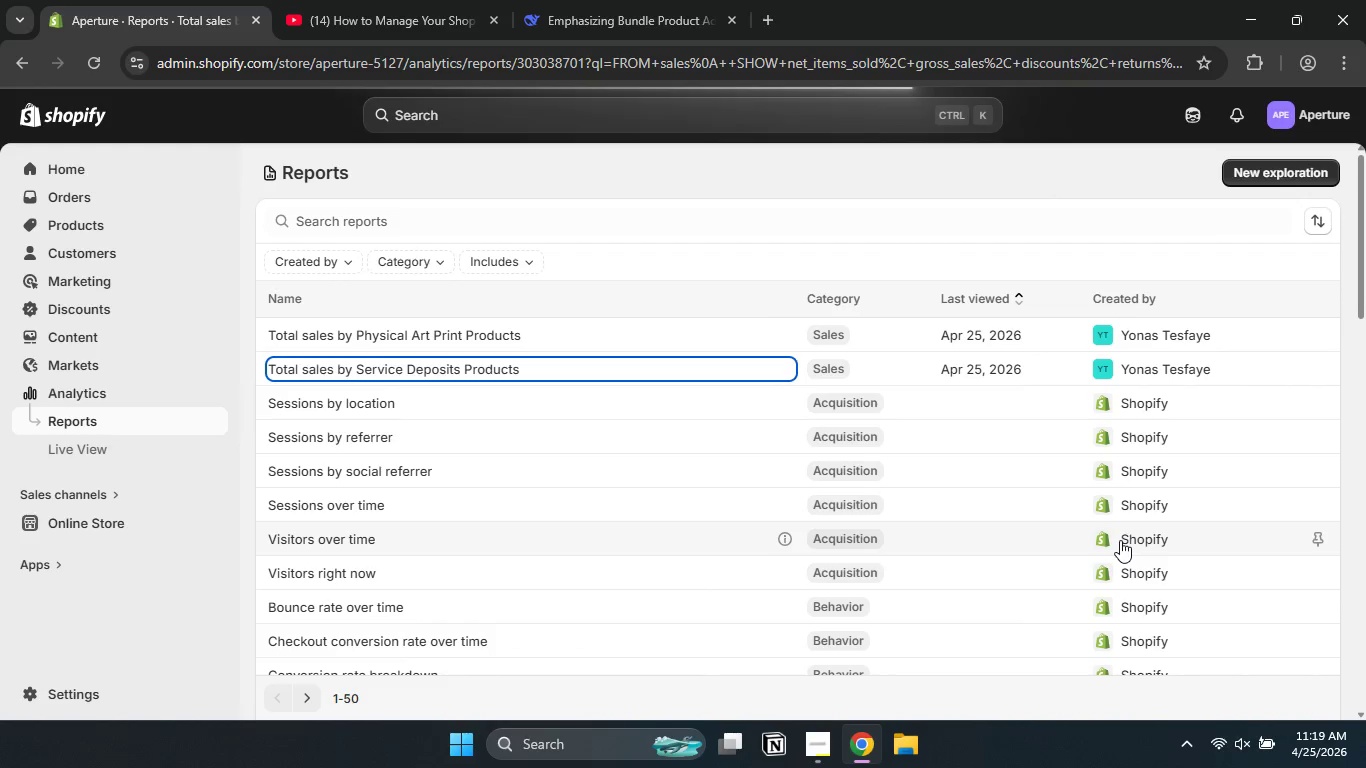 
left_click([812, 730])